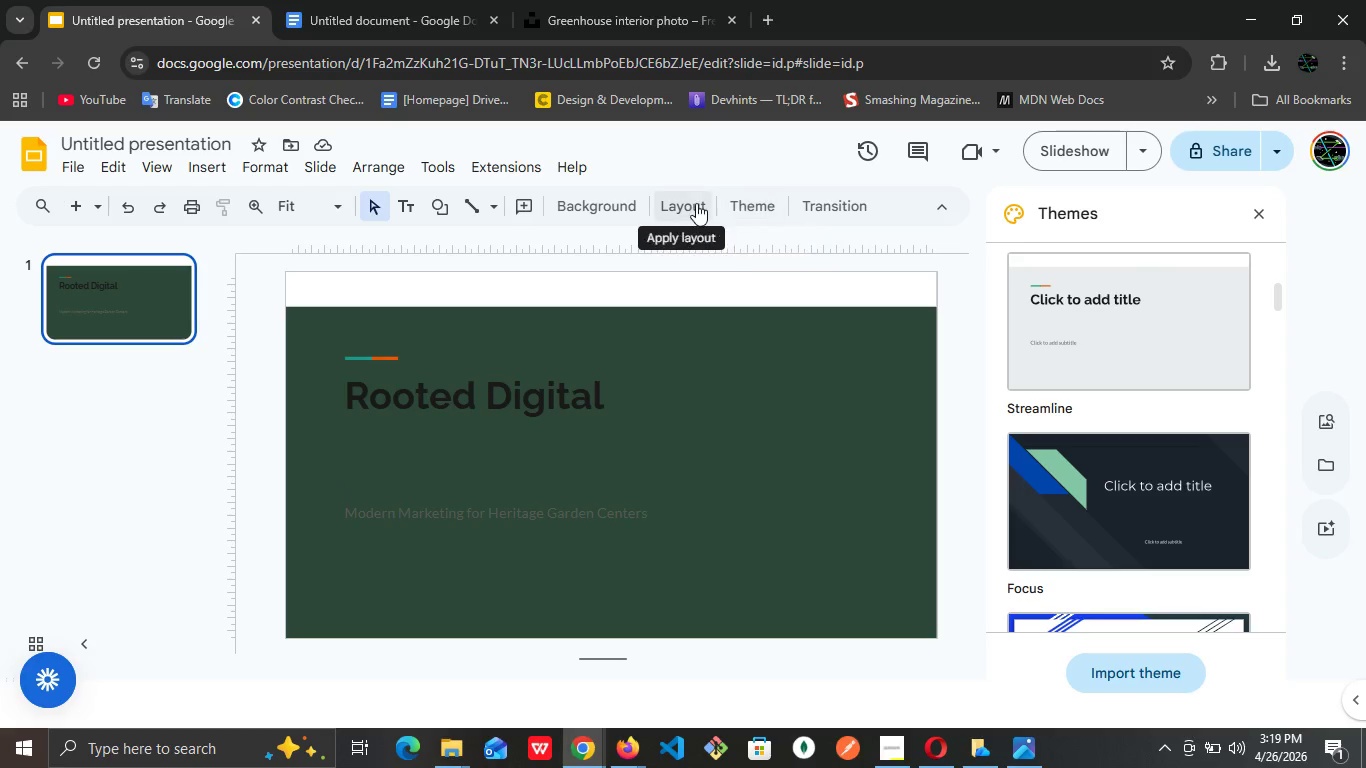 
left_click([619, 192])
 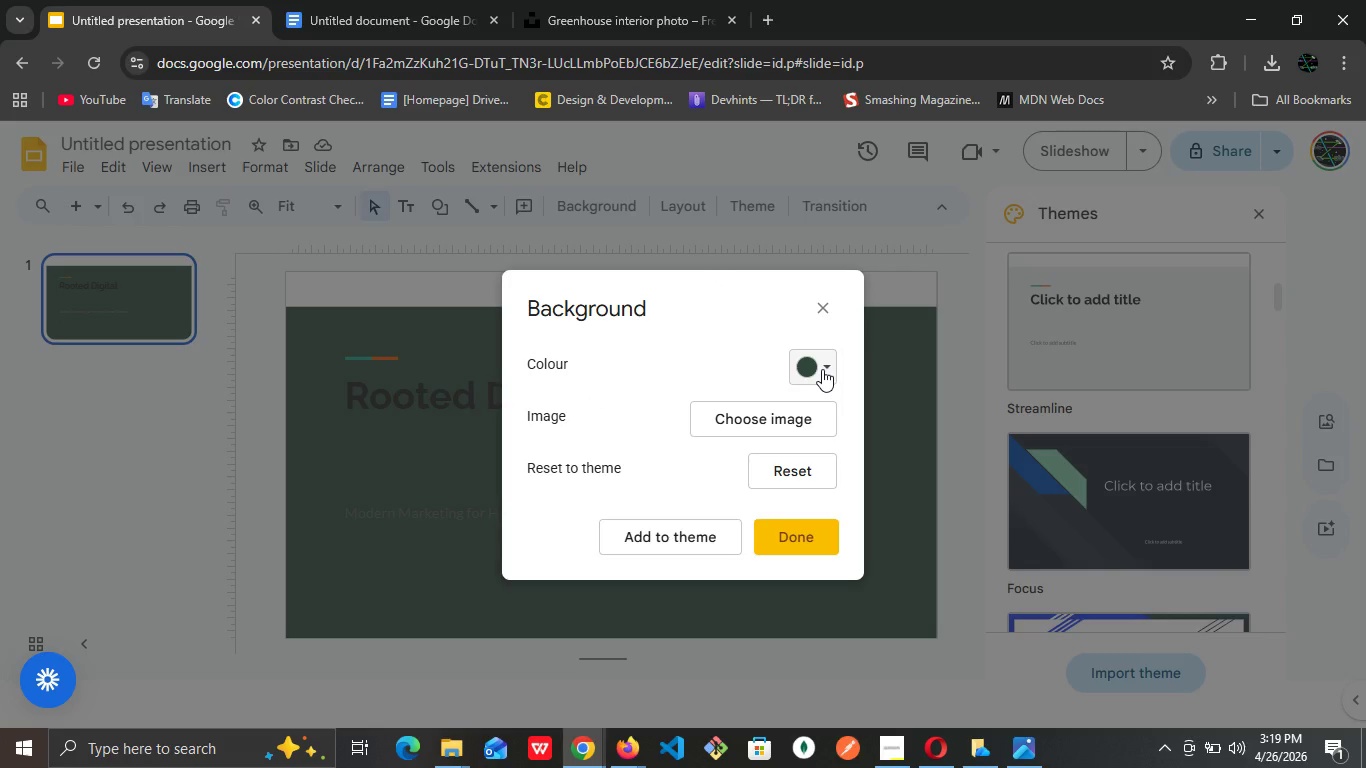 
left_click([822, 369])
 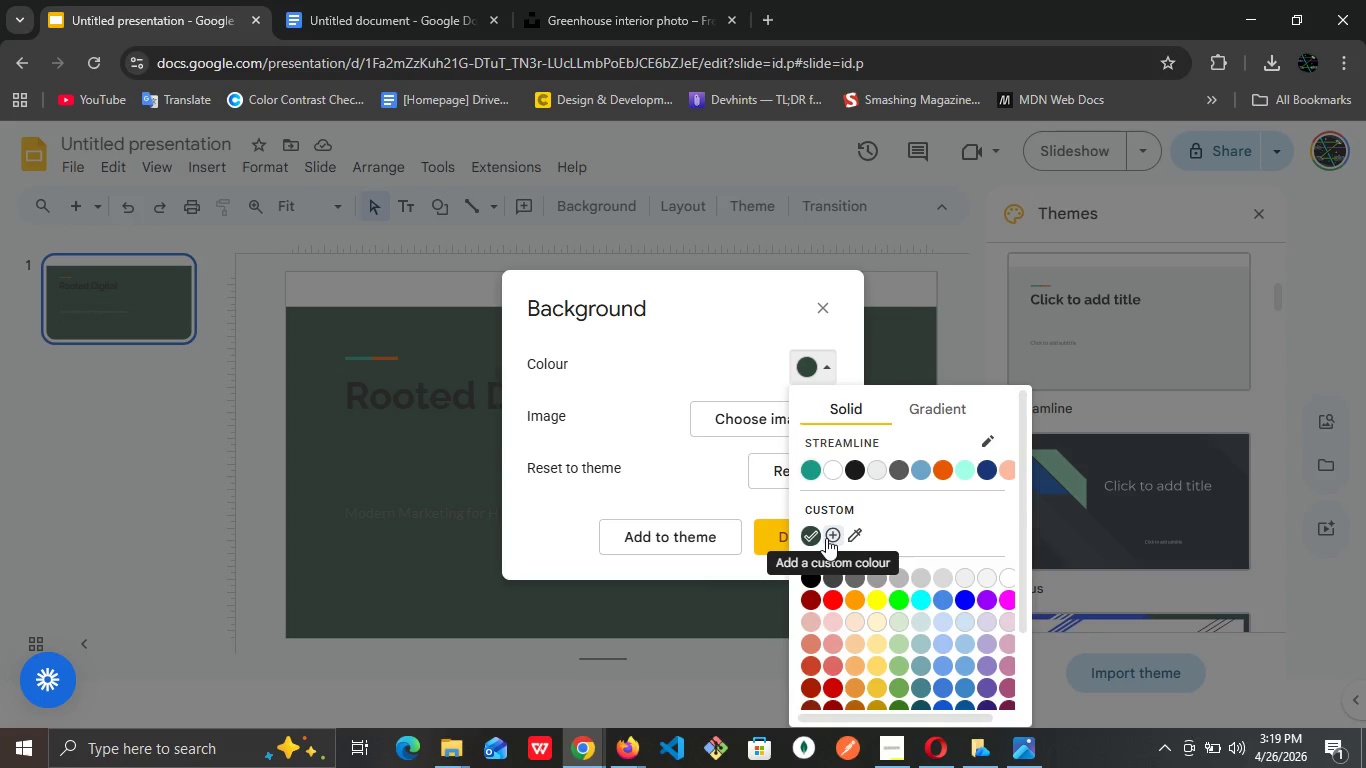 
left_click([835, 538])
 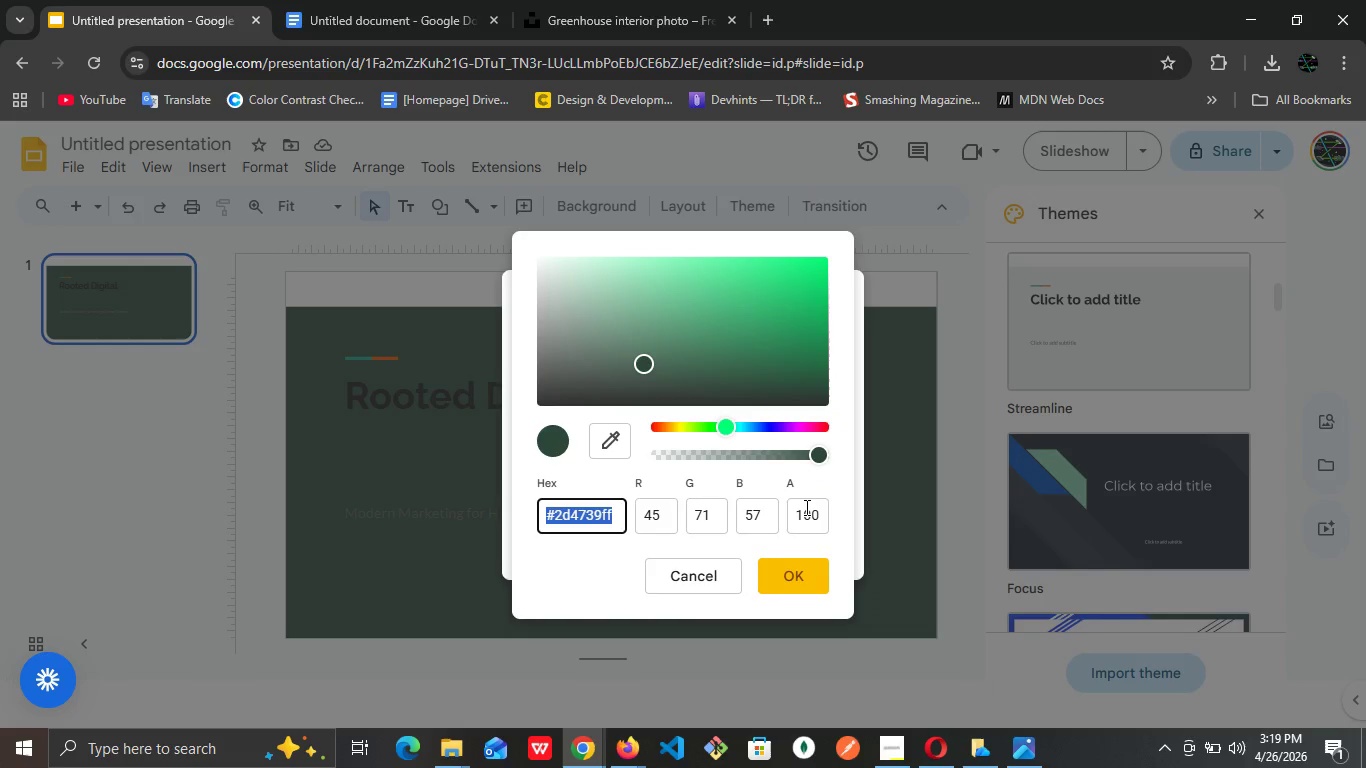 
double_click([806, 507])
 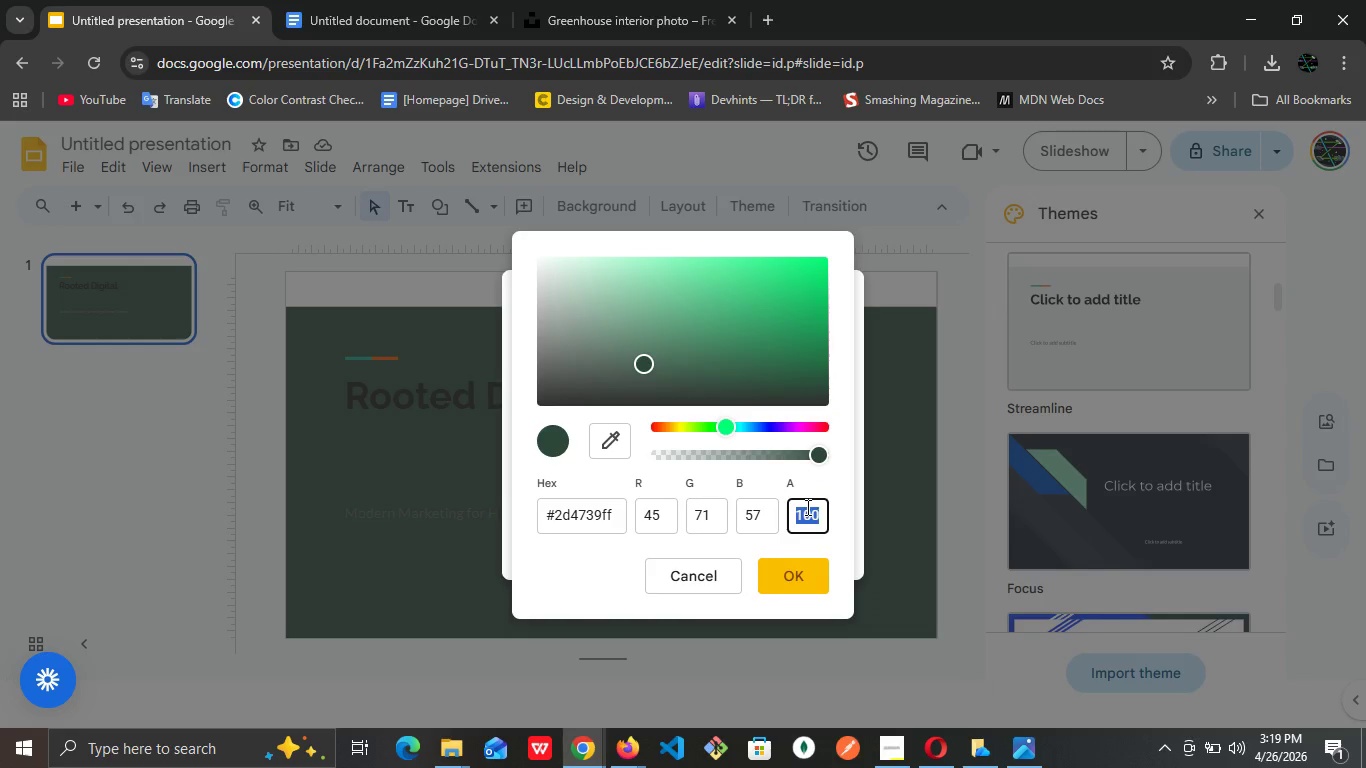 
type(40)
 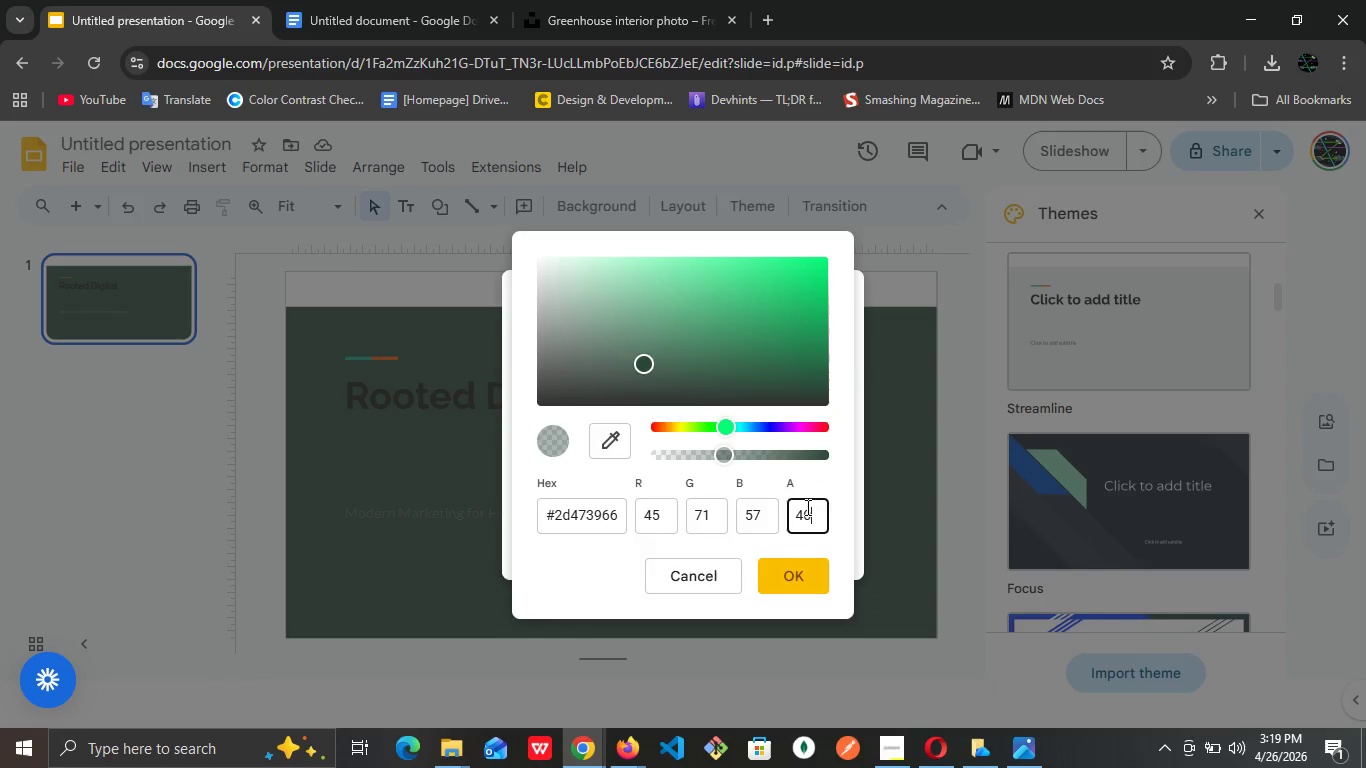 
key(Enter)
 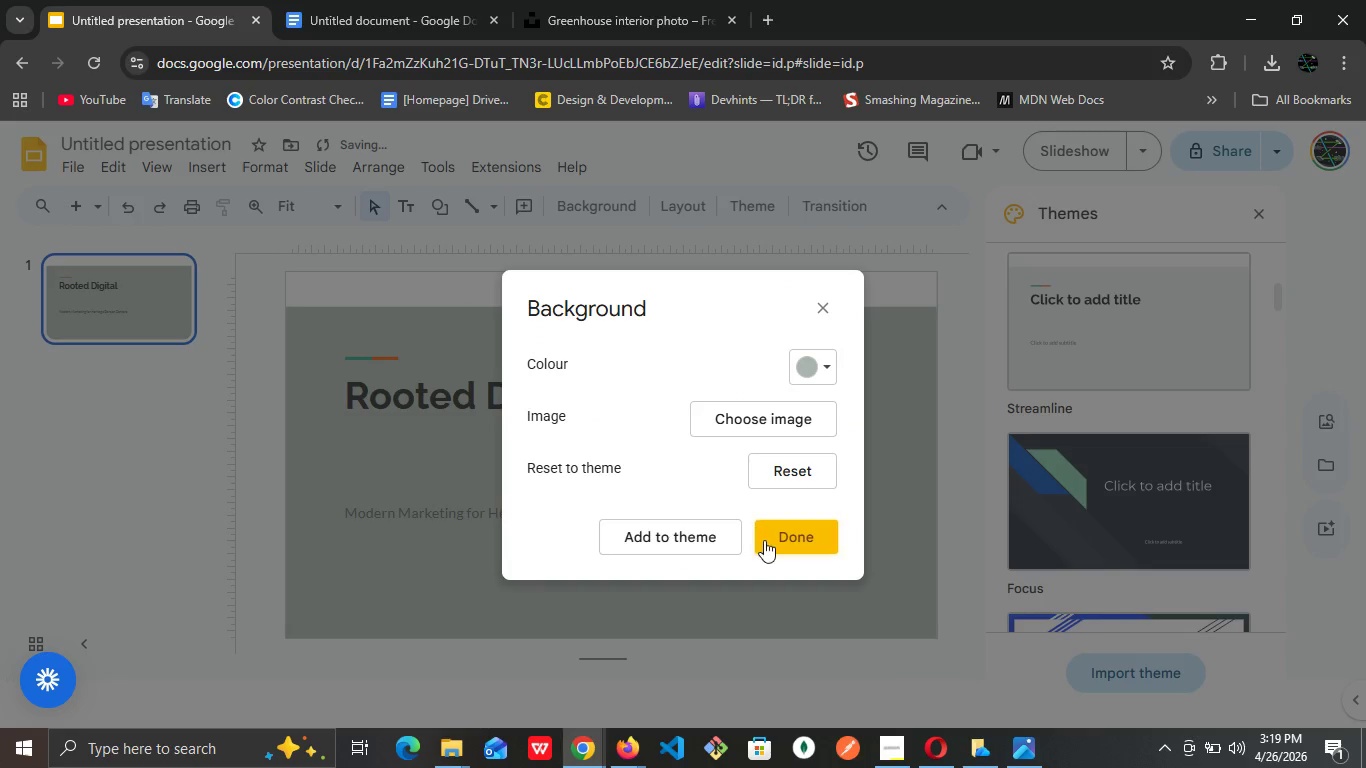 
left_click([787, 543])
 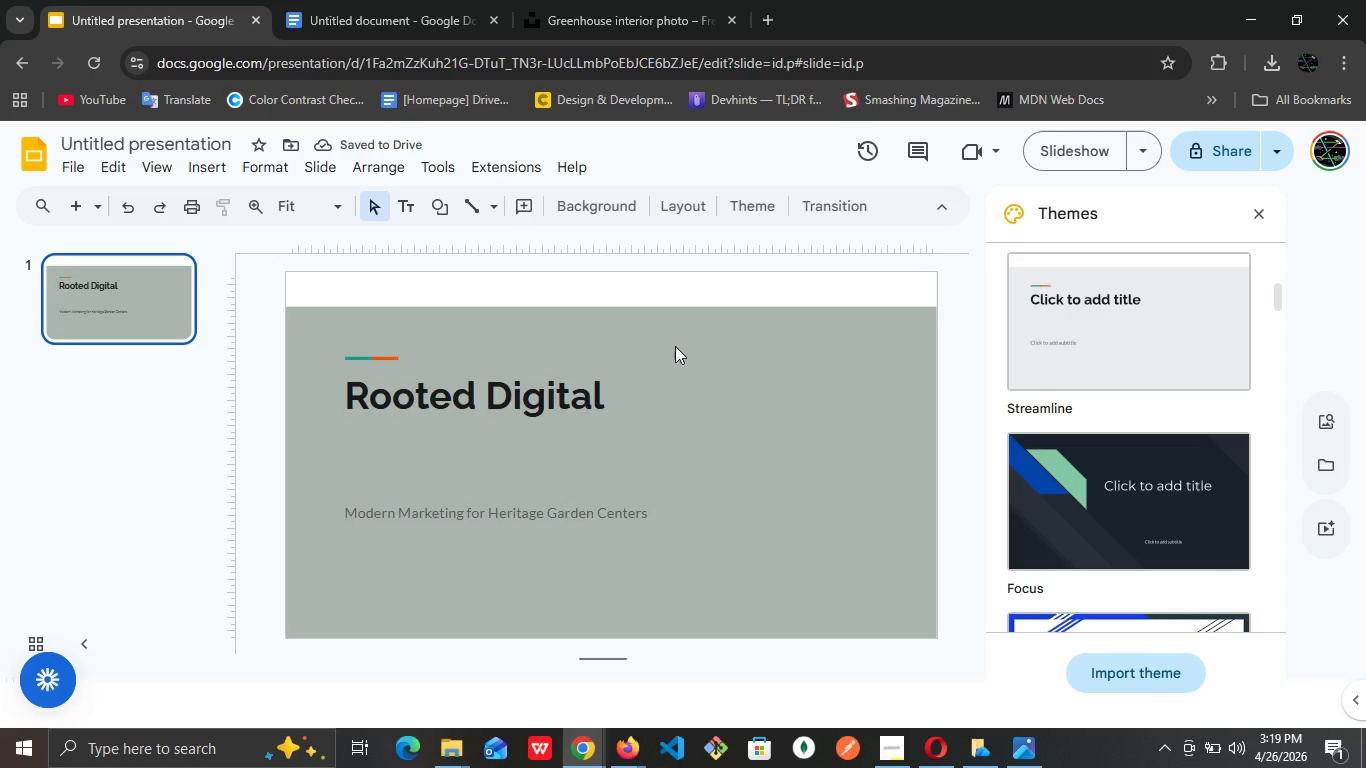 
key(Control+Z)
 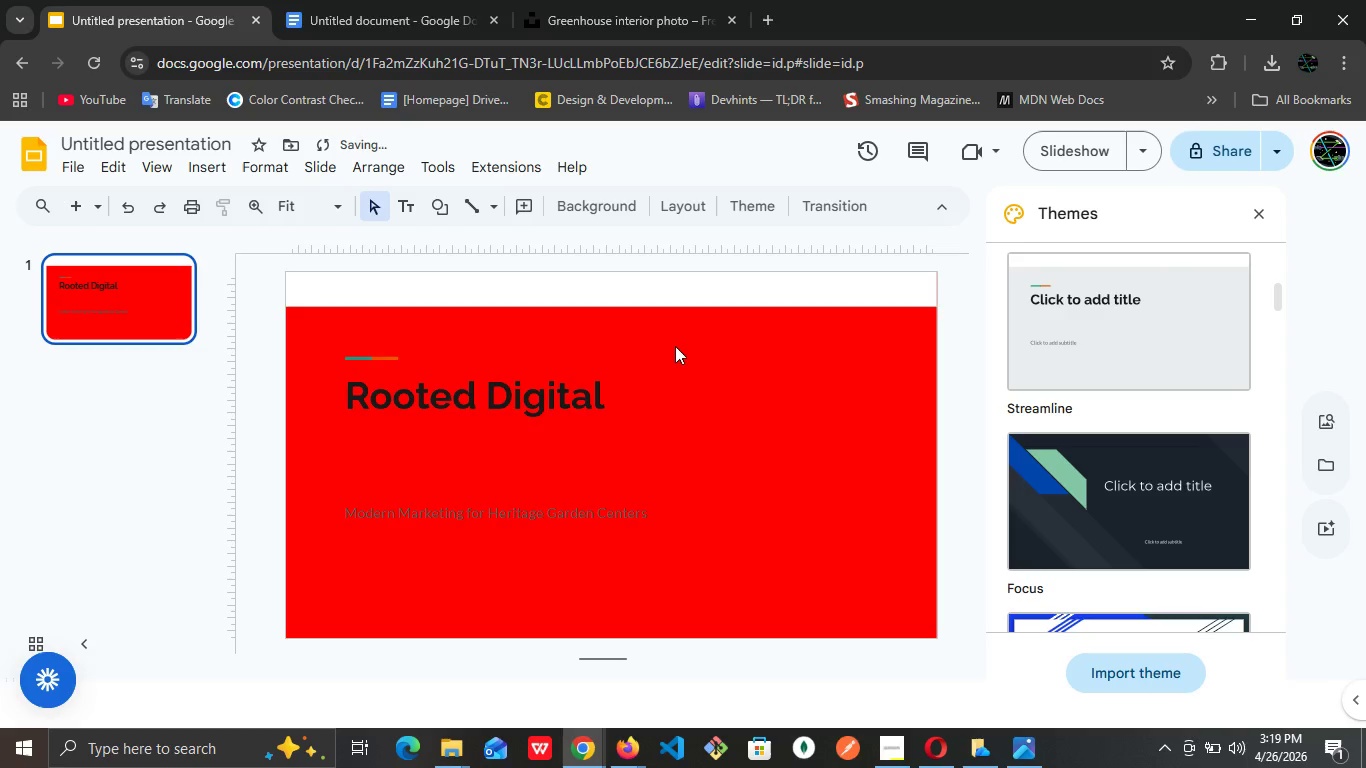 
key(Control+Z)
 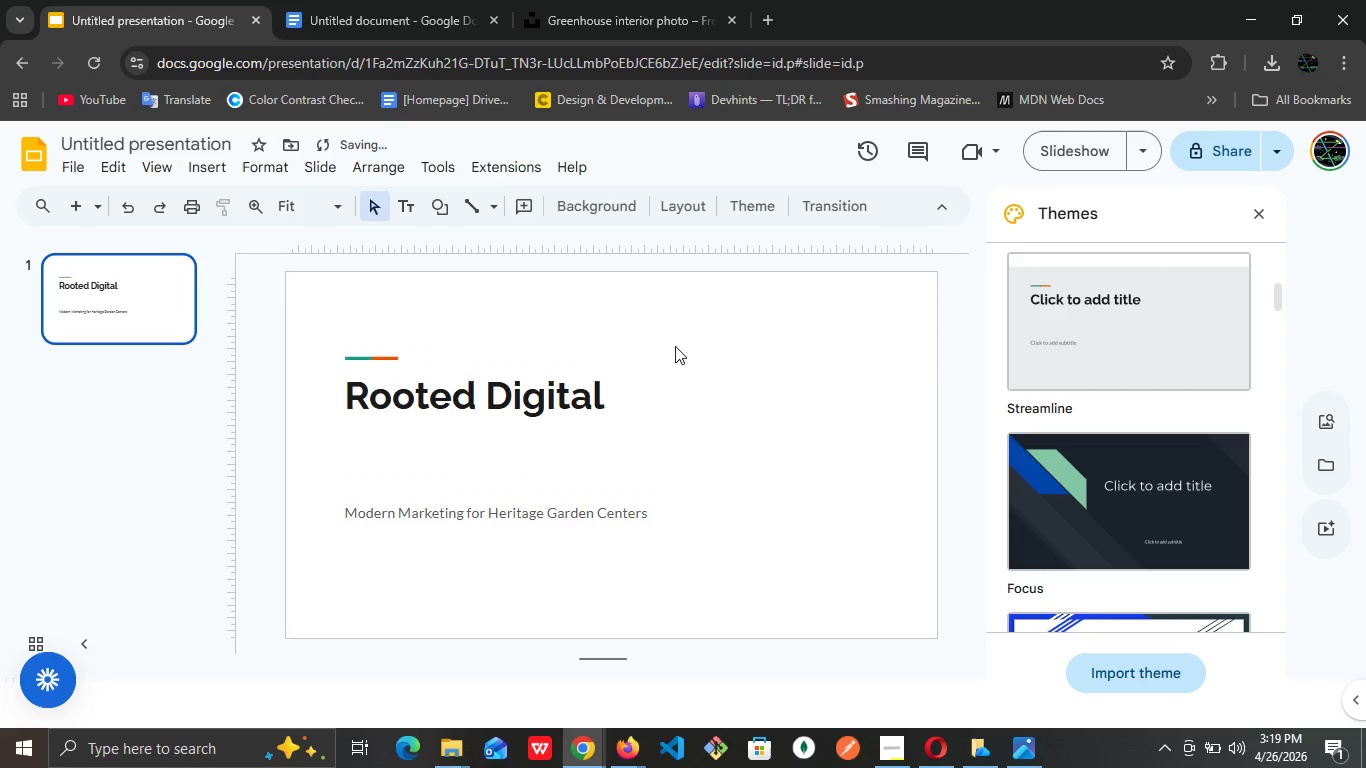 
key(Control+Z)
 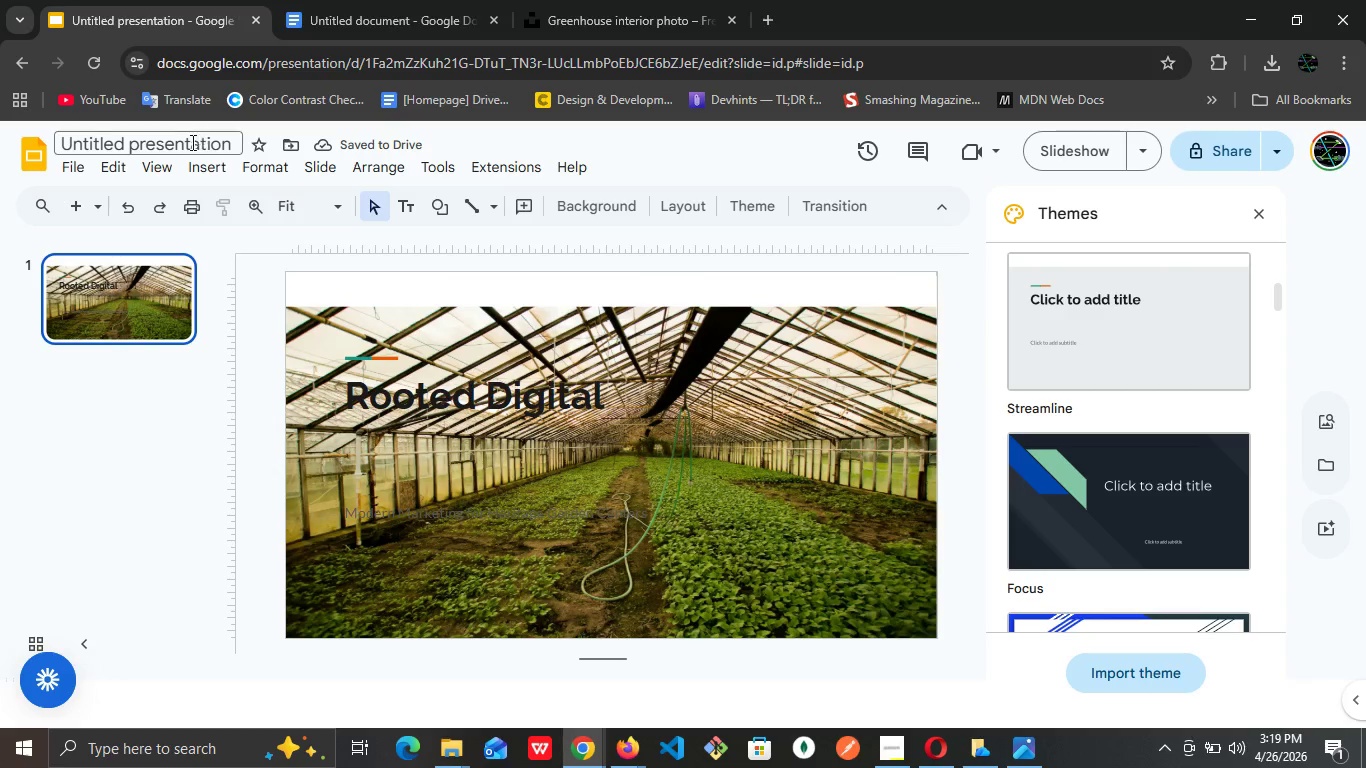 
left_click([214, 165])
 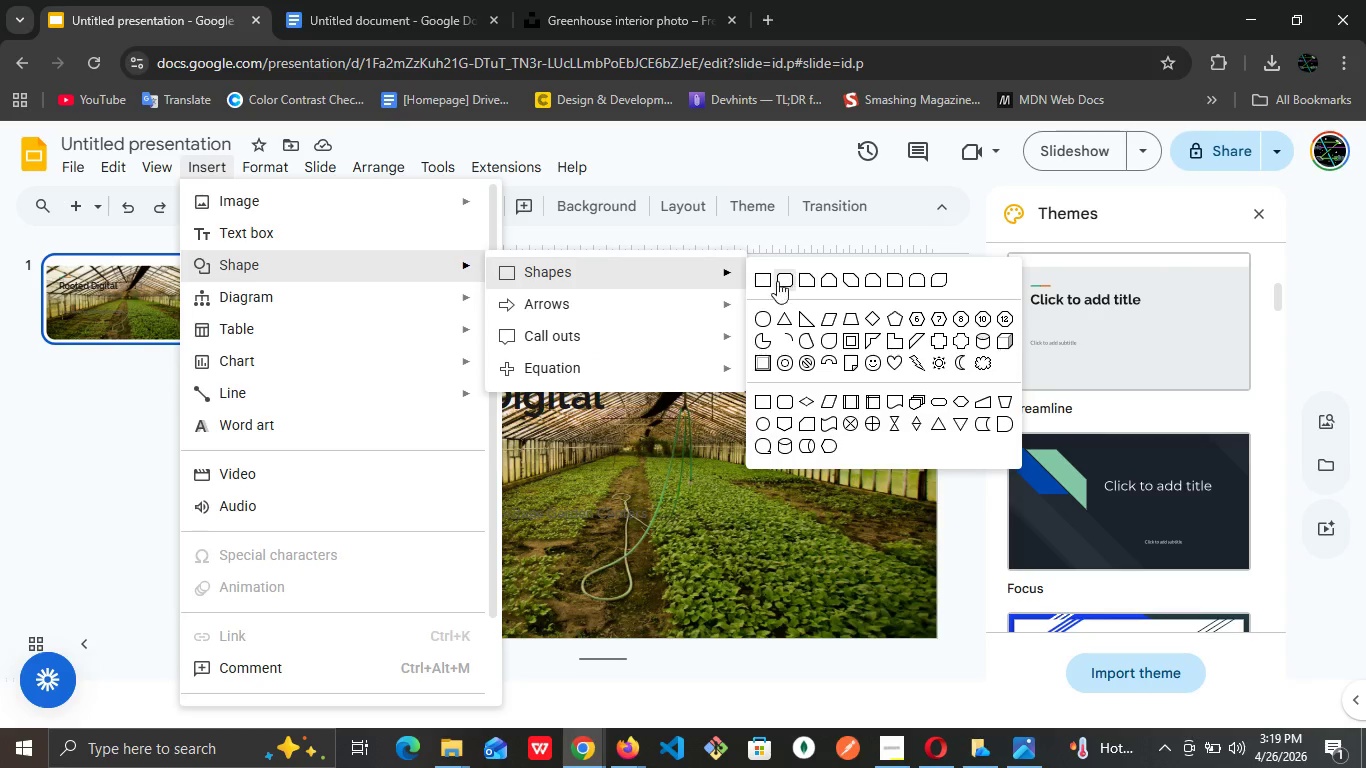 
left_click([771, 281])
 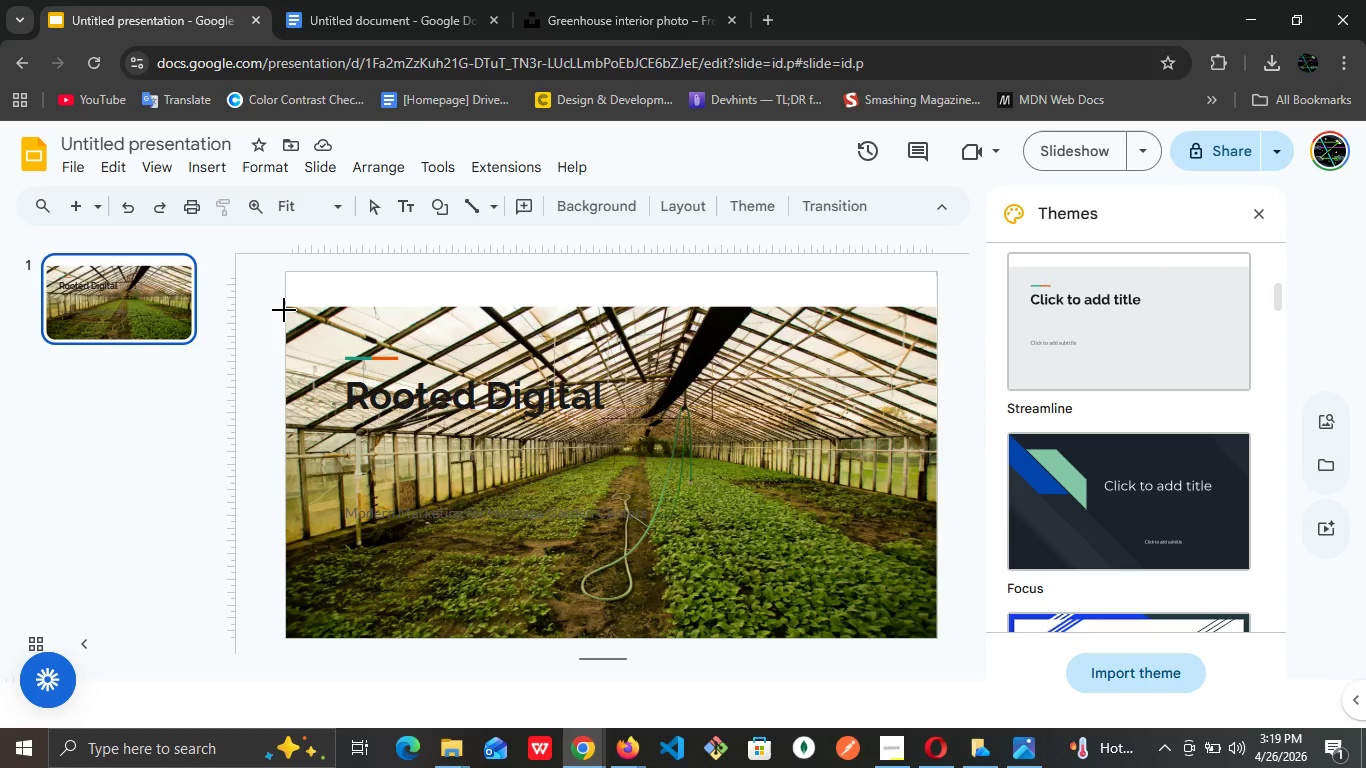 
left_click_drag(start_coordinate=[285, 307], to_coordinate=[937, 635])
 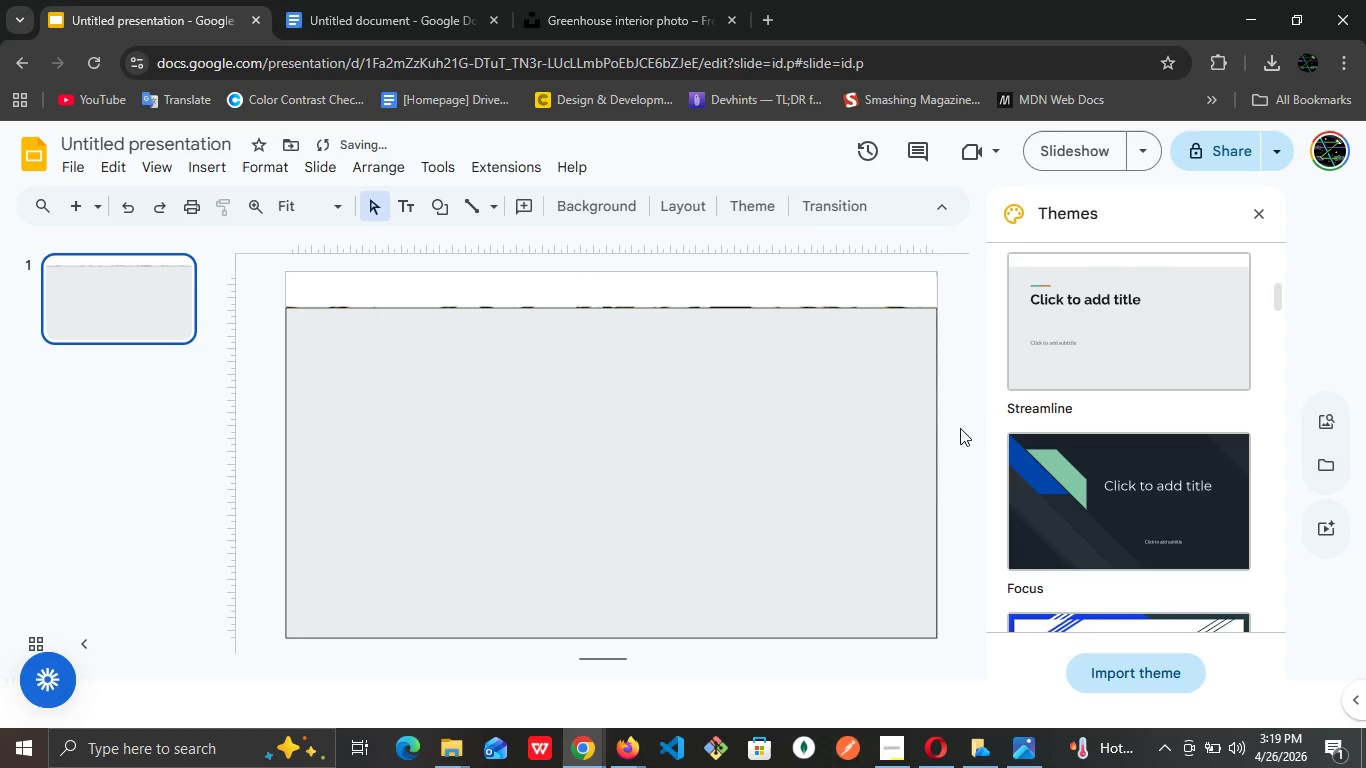 
left_click([848, 402])
 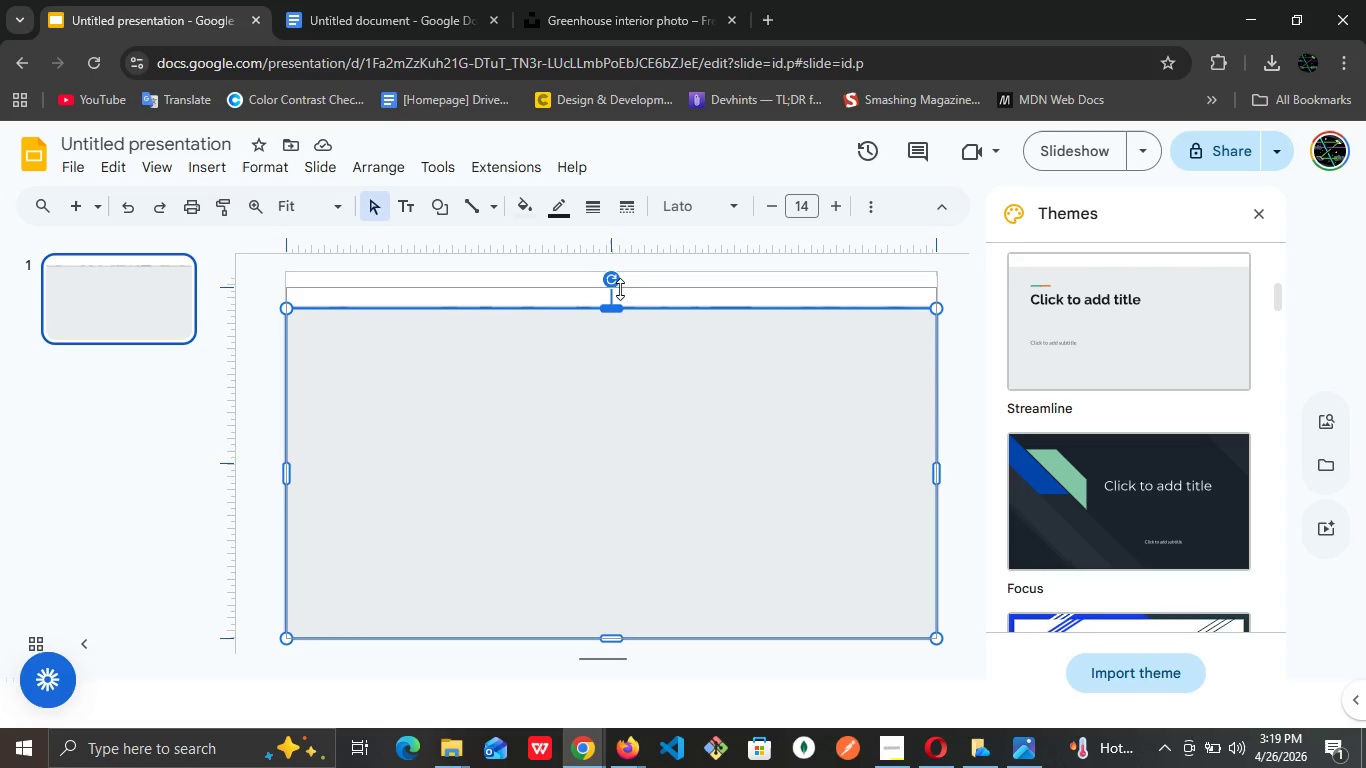 
left_click([620, 307])
 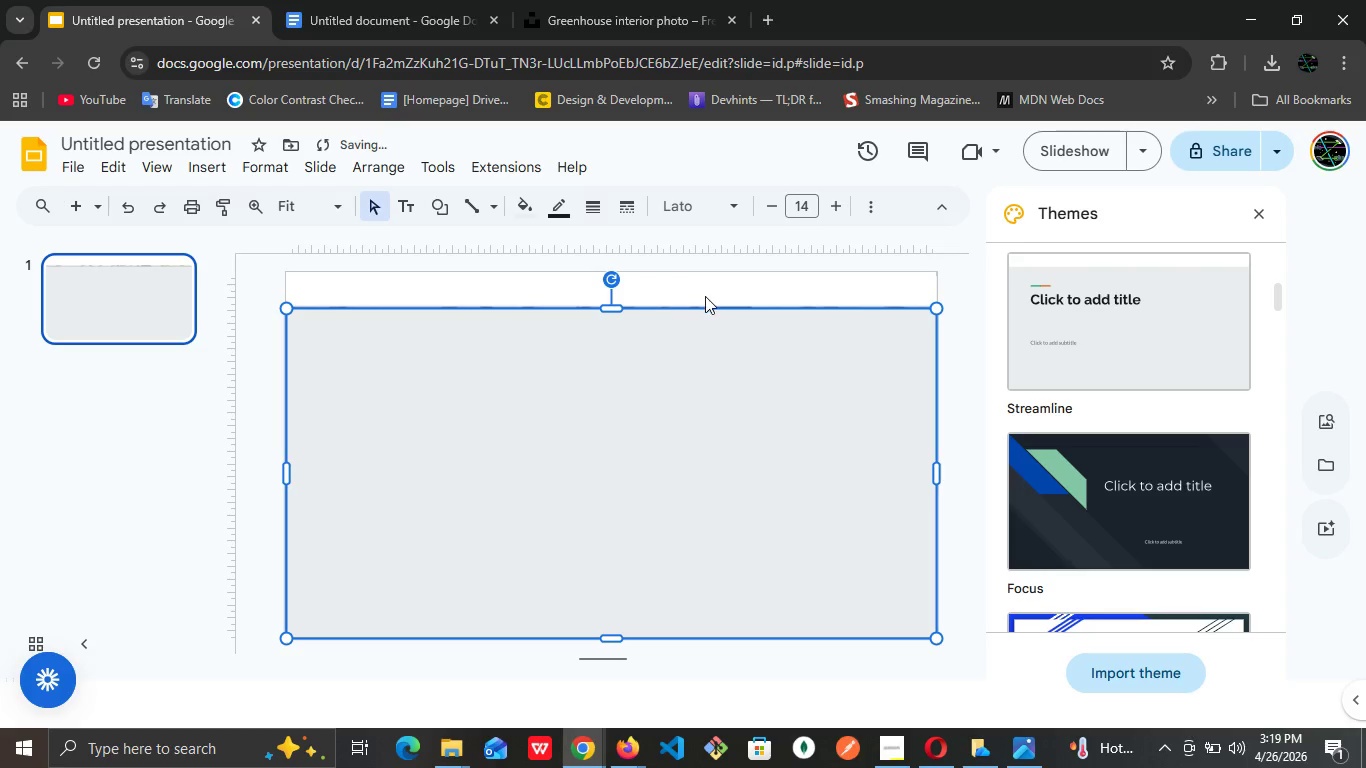 
mouse_move([680, 302])
 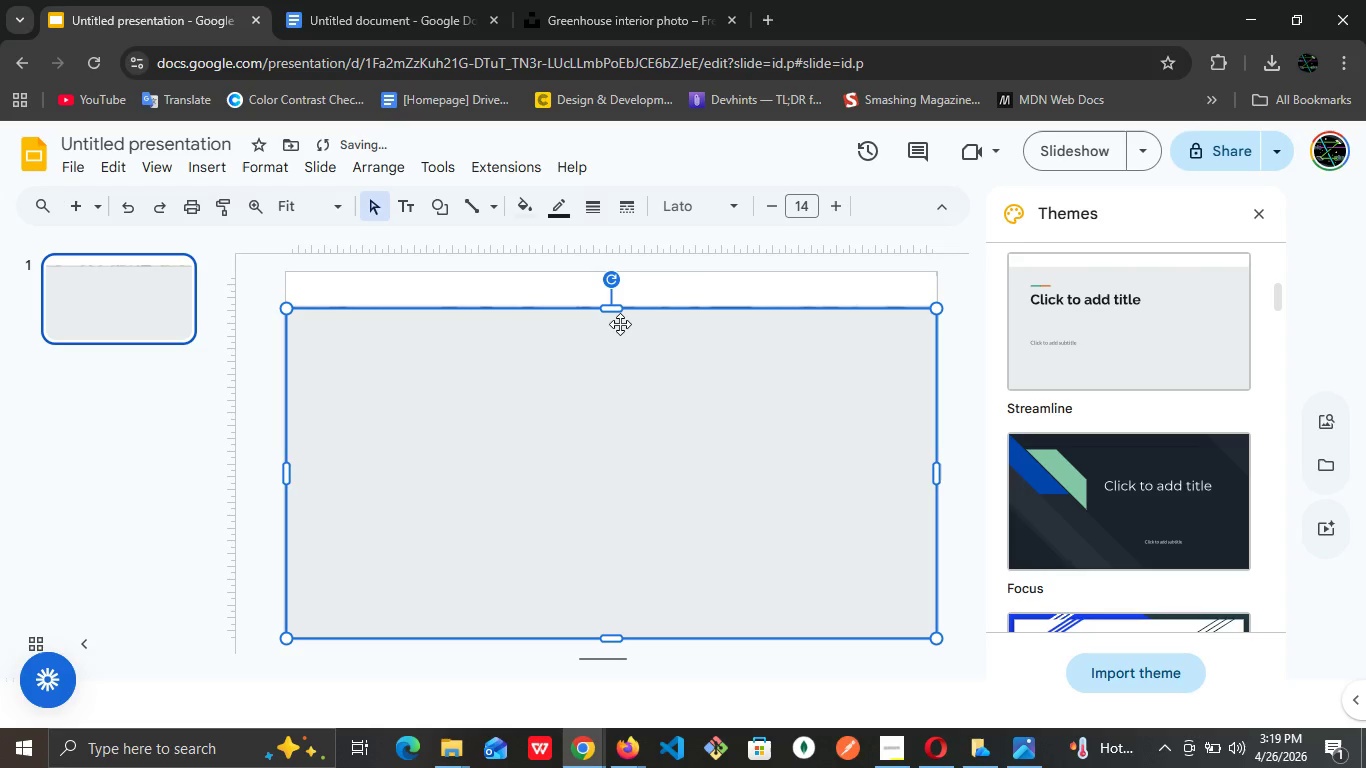 
left_click([620, 324])
 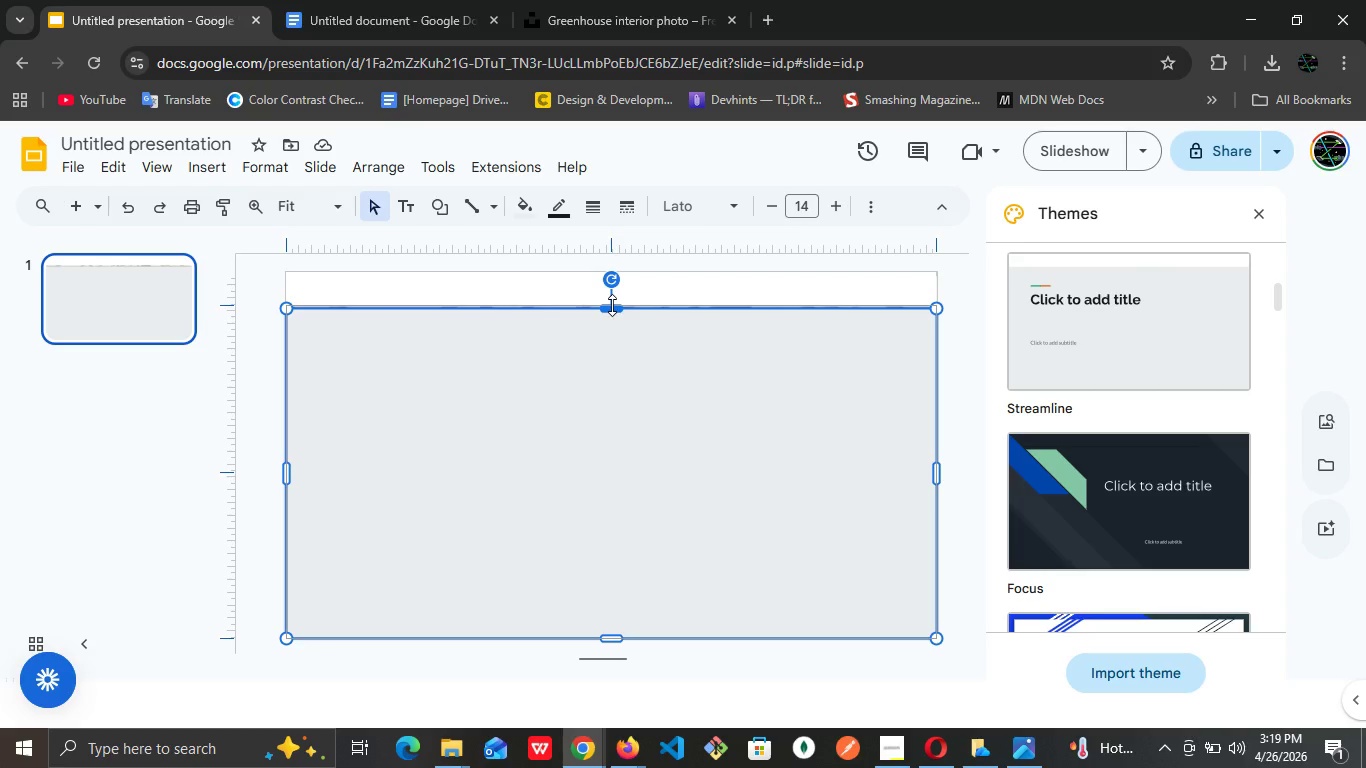 
wait(5.99)
 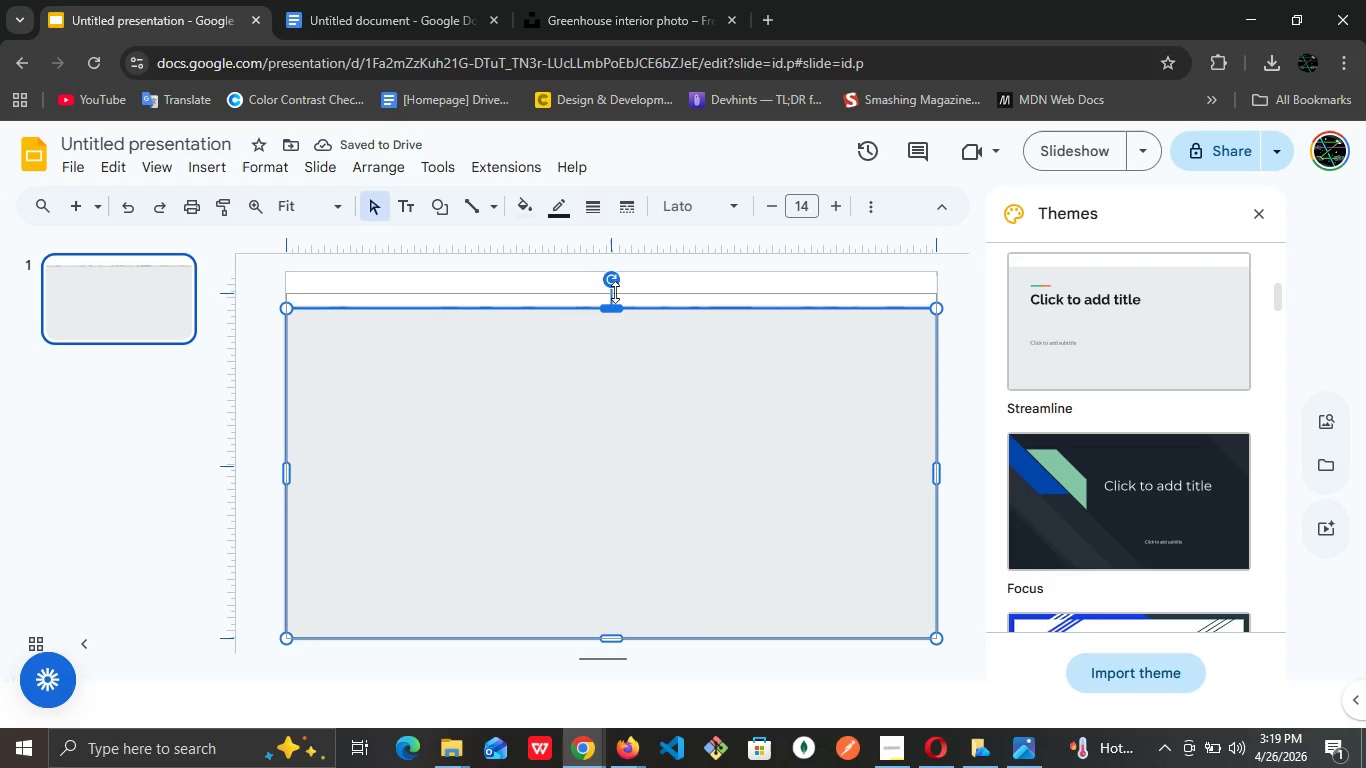 
left_click([716, 278])
 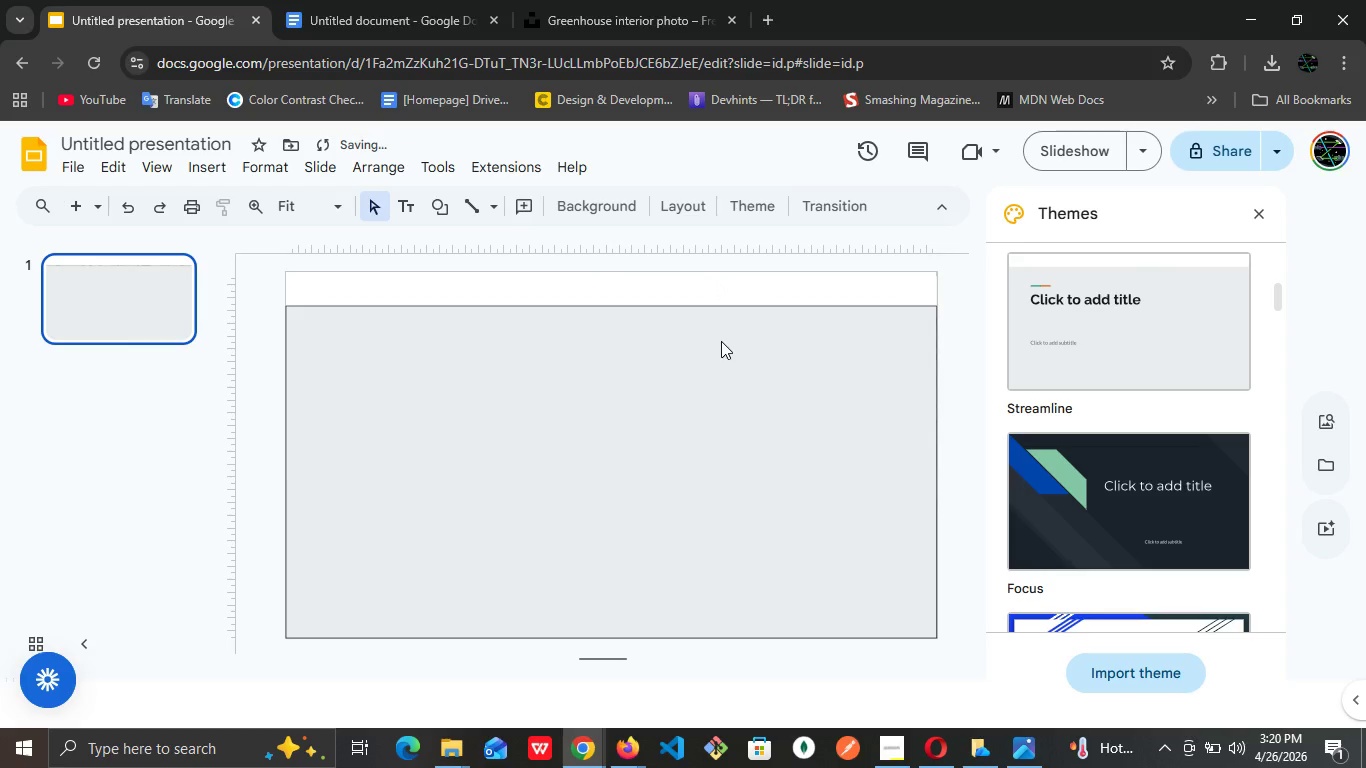 
left_click([721, 354])
 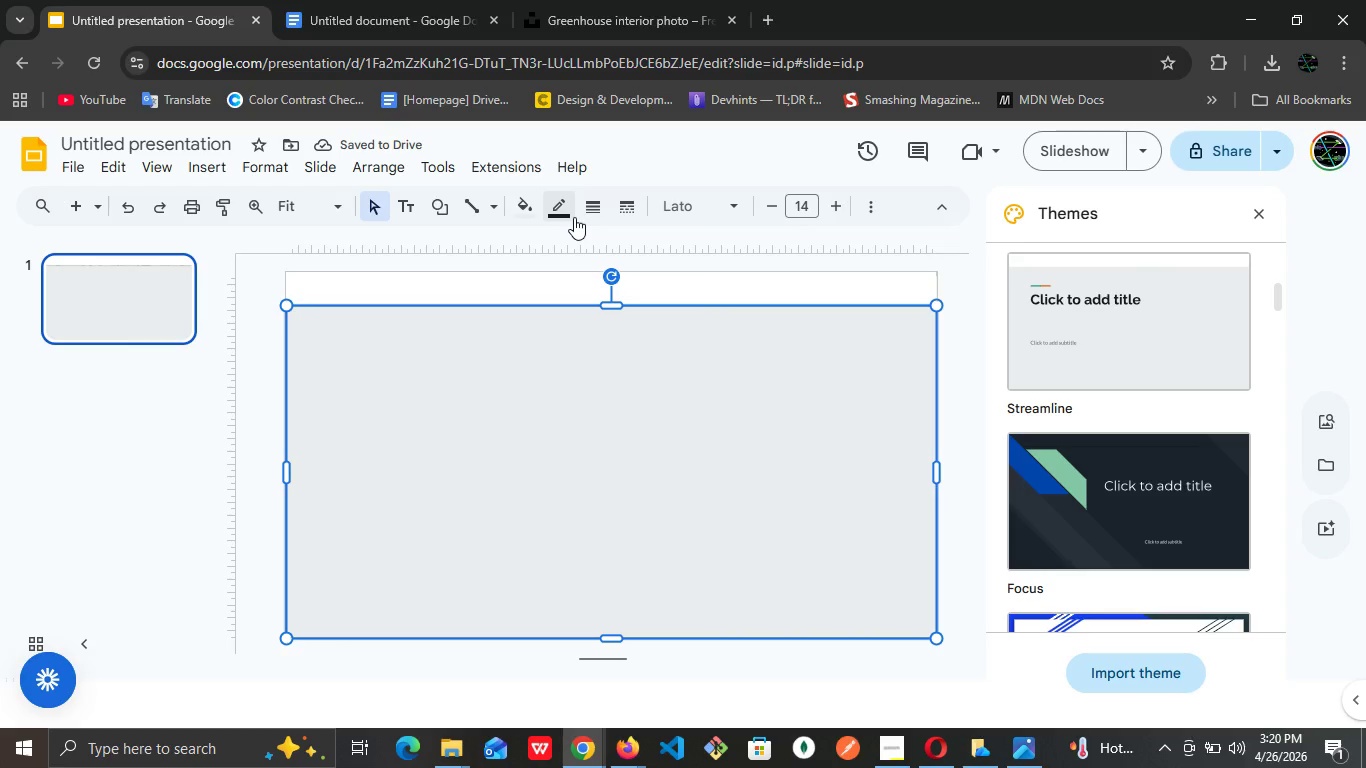 
left_click([512, 202])
 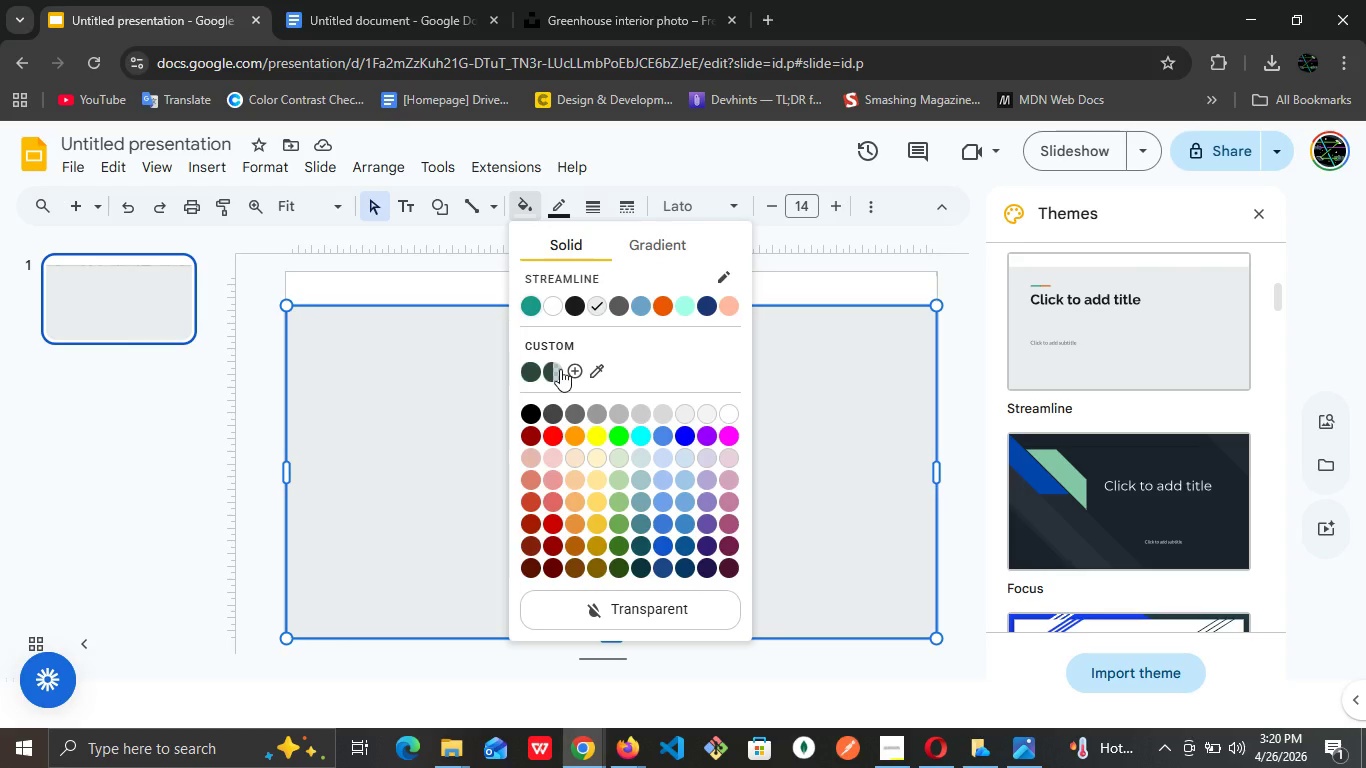 
left_click([560, 369])
 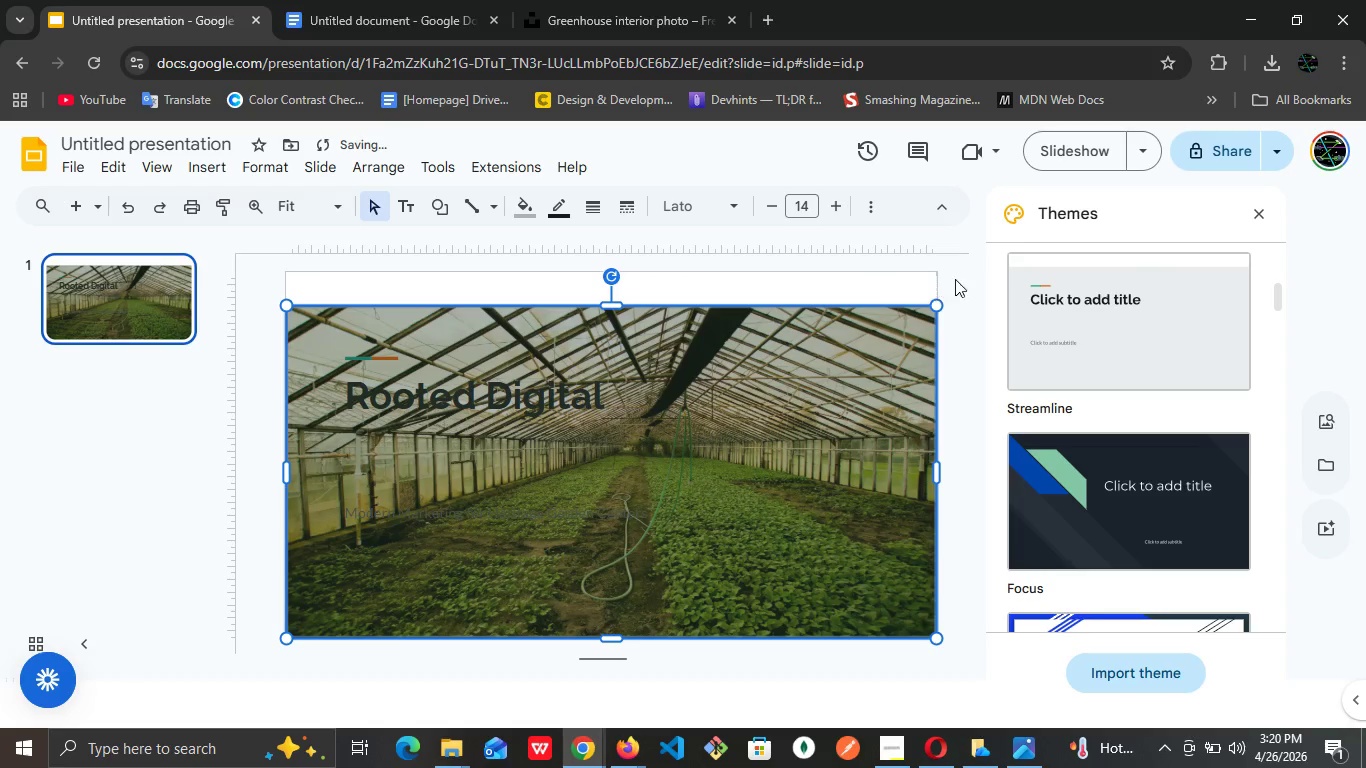 
left_click([966, 279])
 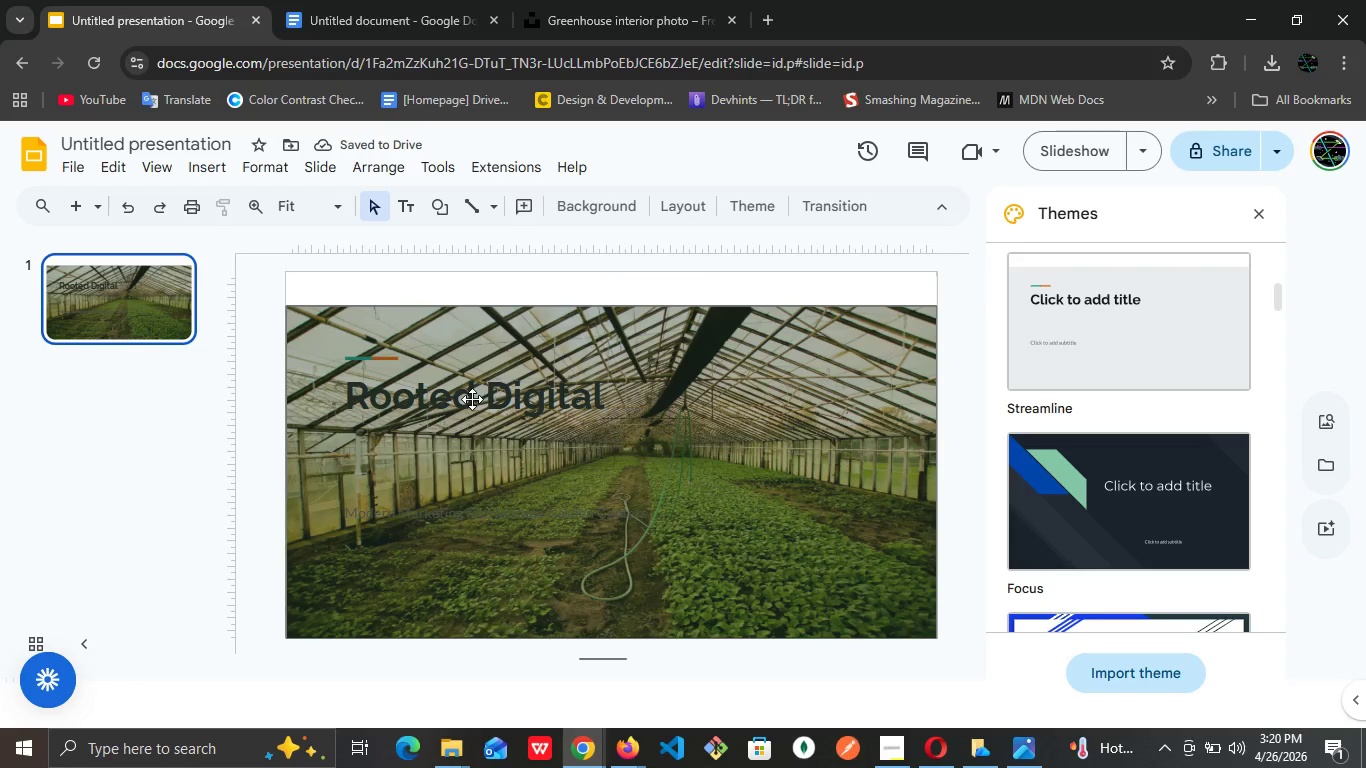 
double_click([483, 399])
 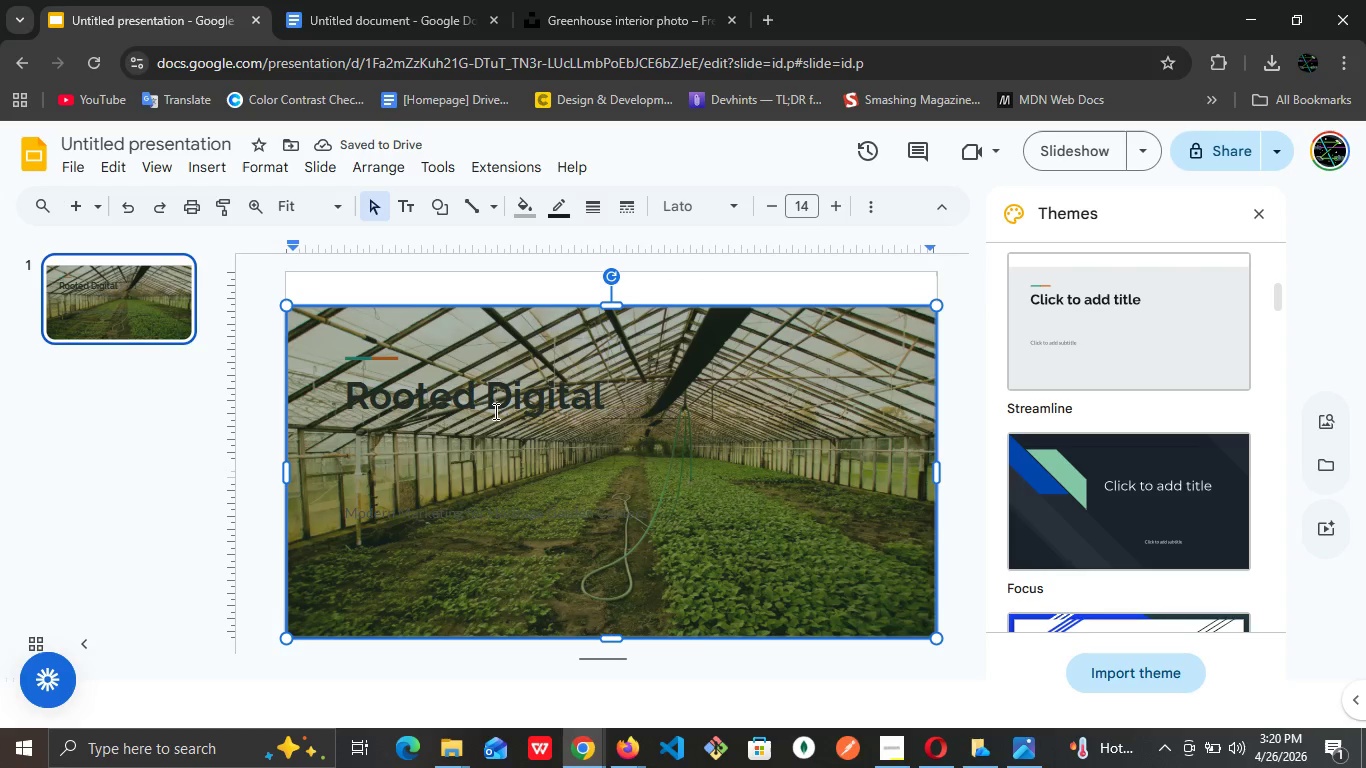 
double_click([494, 410])
 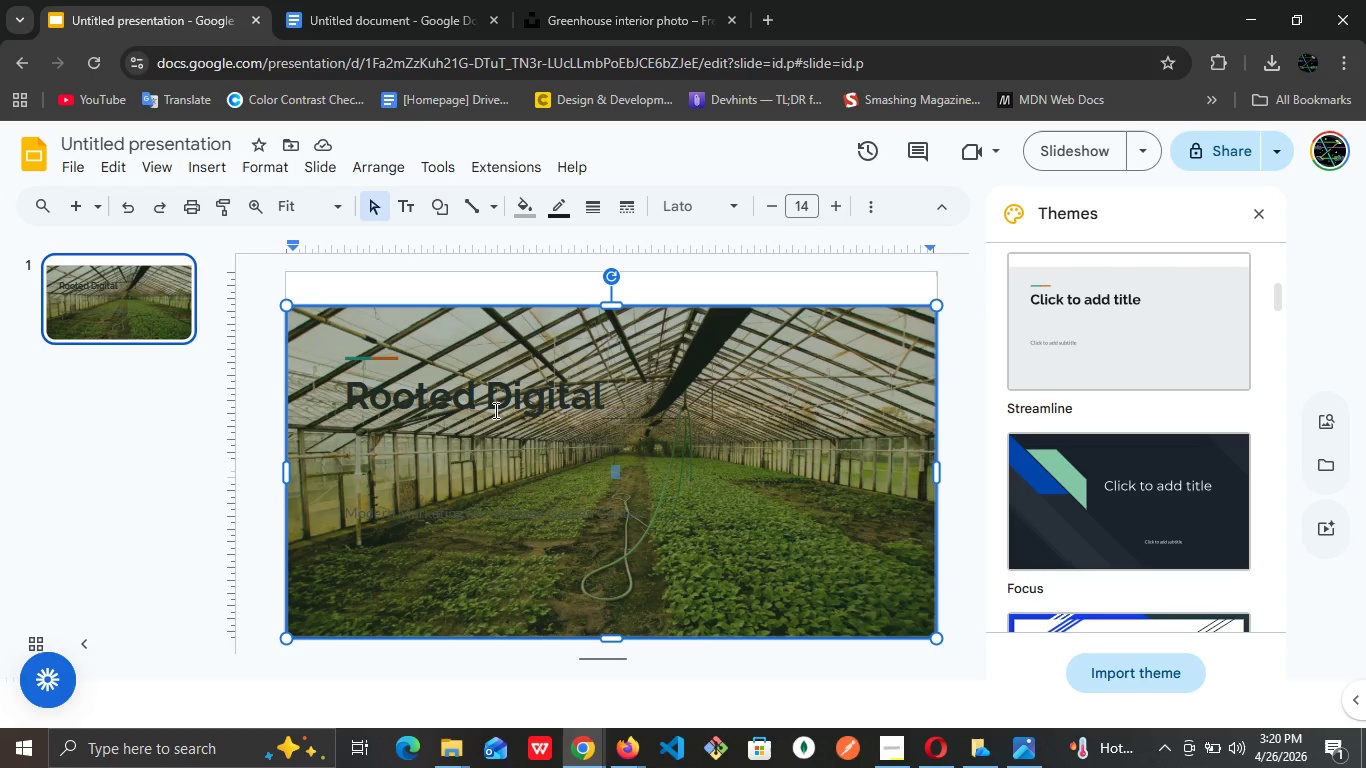 
triple_click([494, 410])
 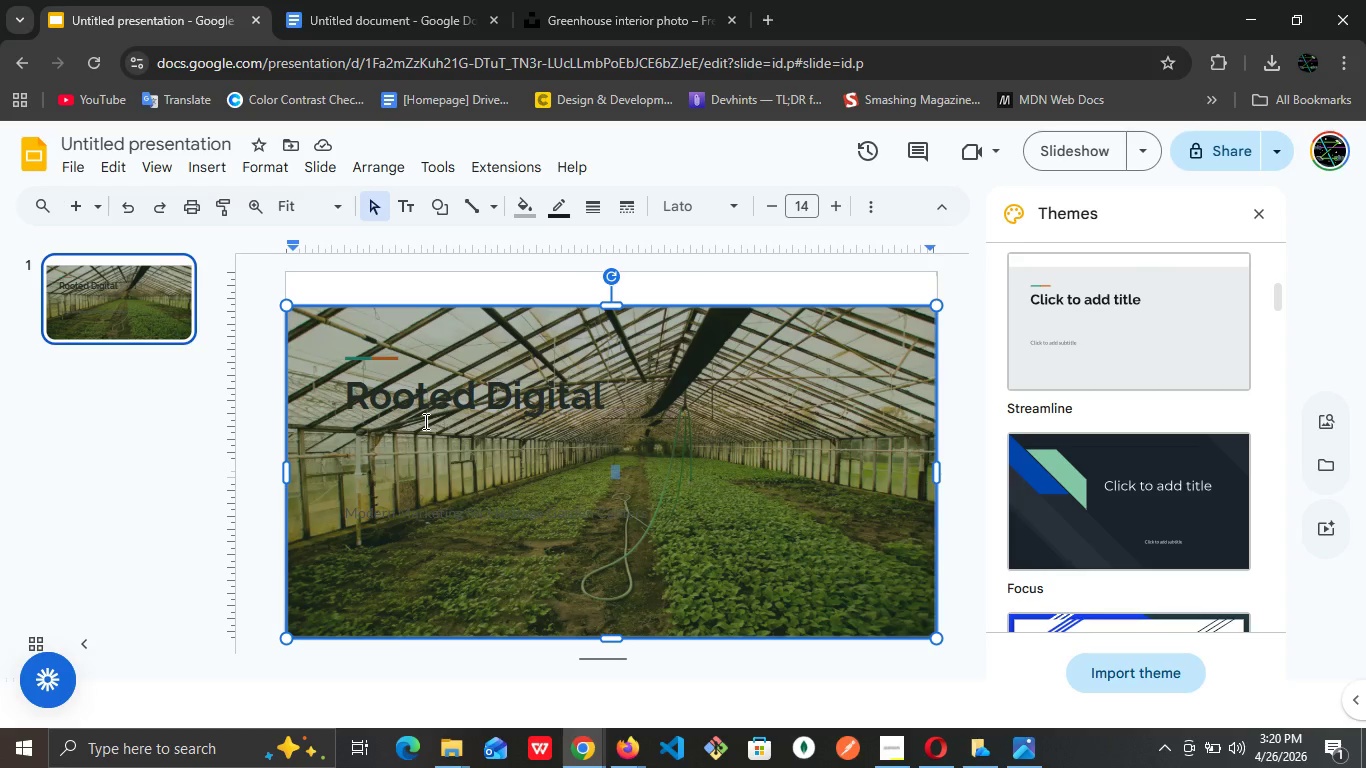 
wait(26.89)
 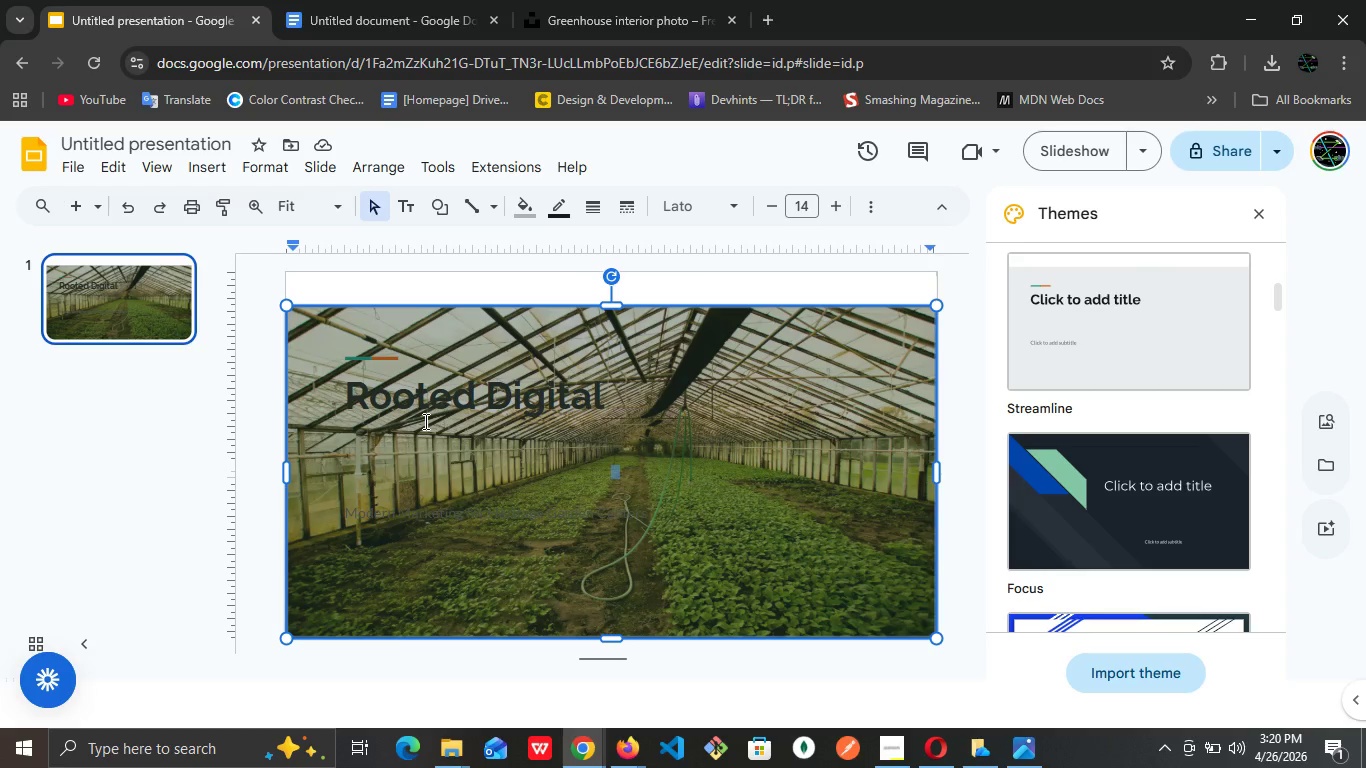 
double_click([468, 405])
 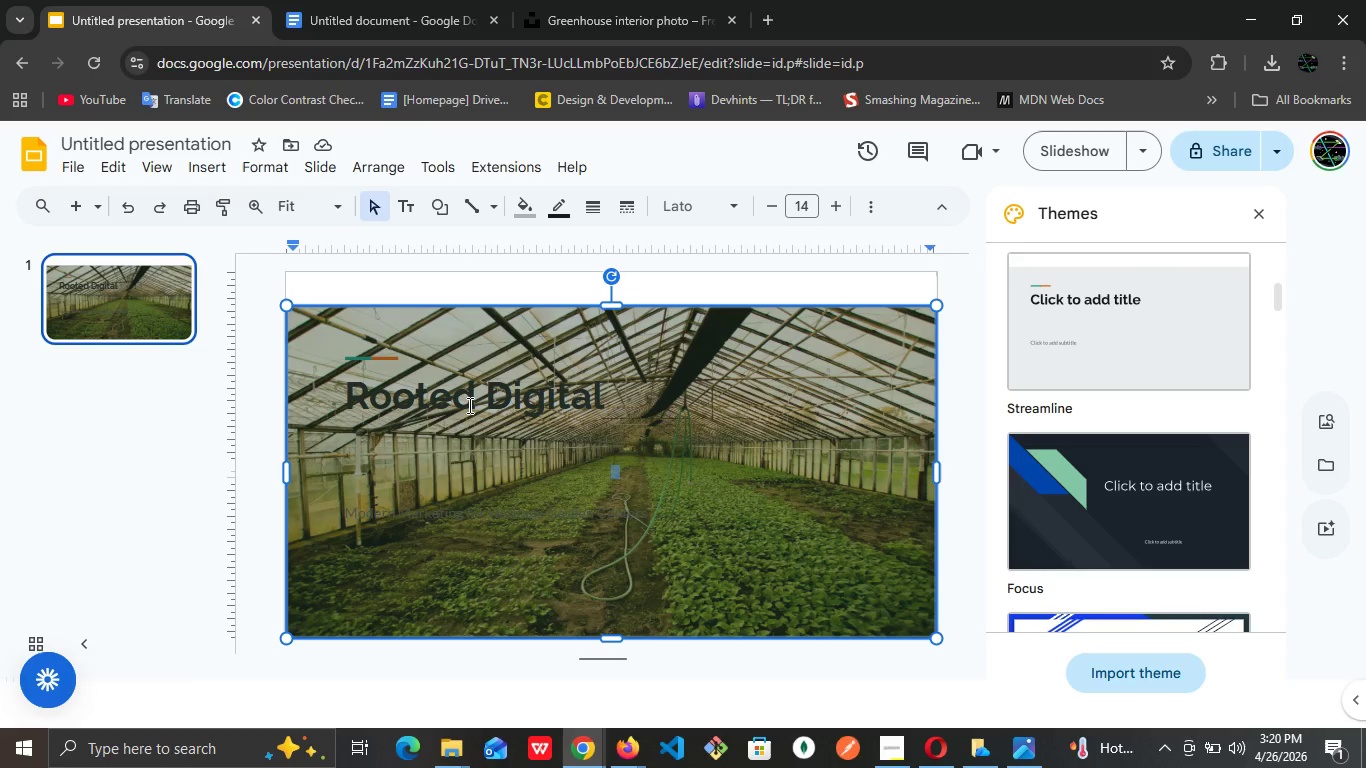 
triple_click([468, 405])
 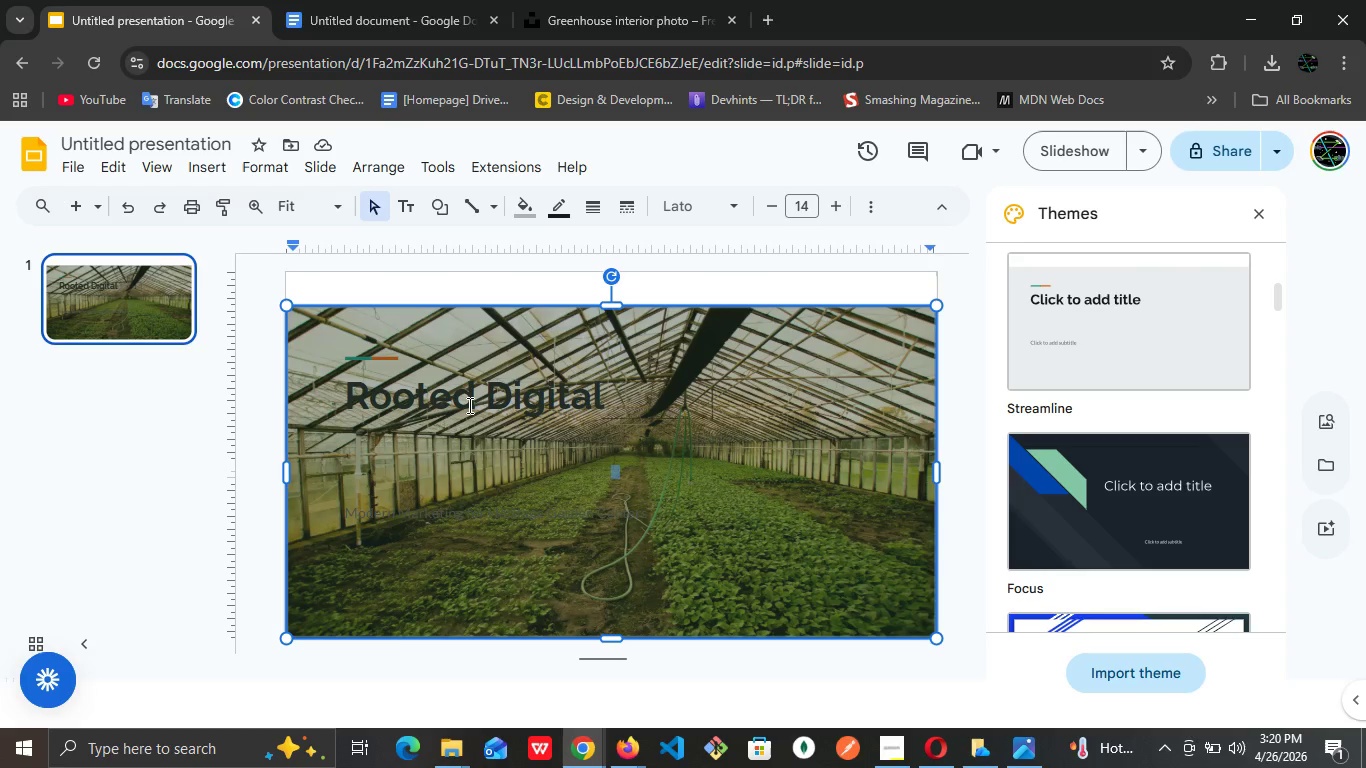 
triple_click([468, 405])
 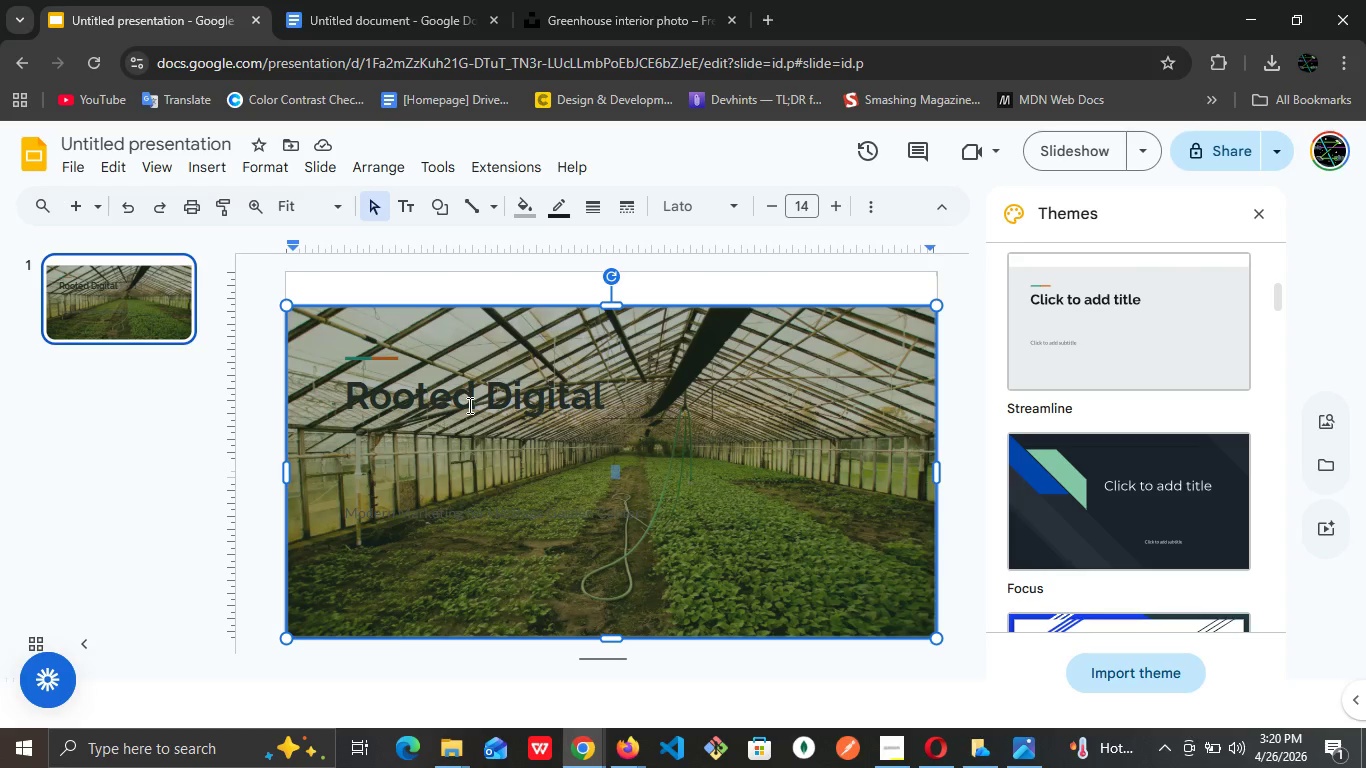 
triple_click([468, 405])
 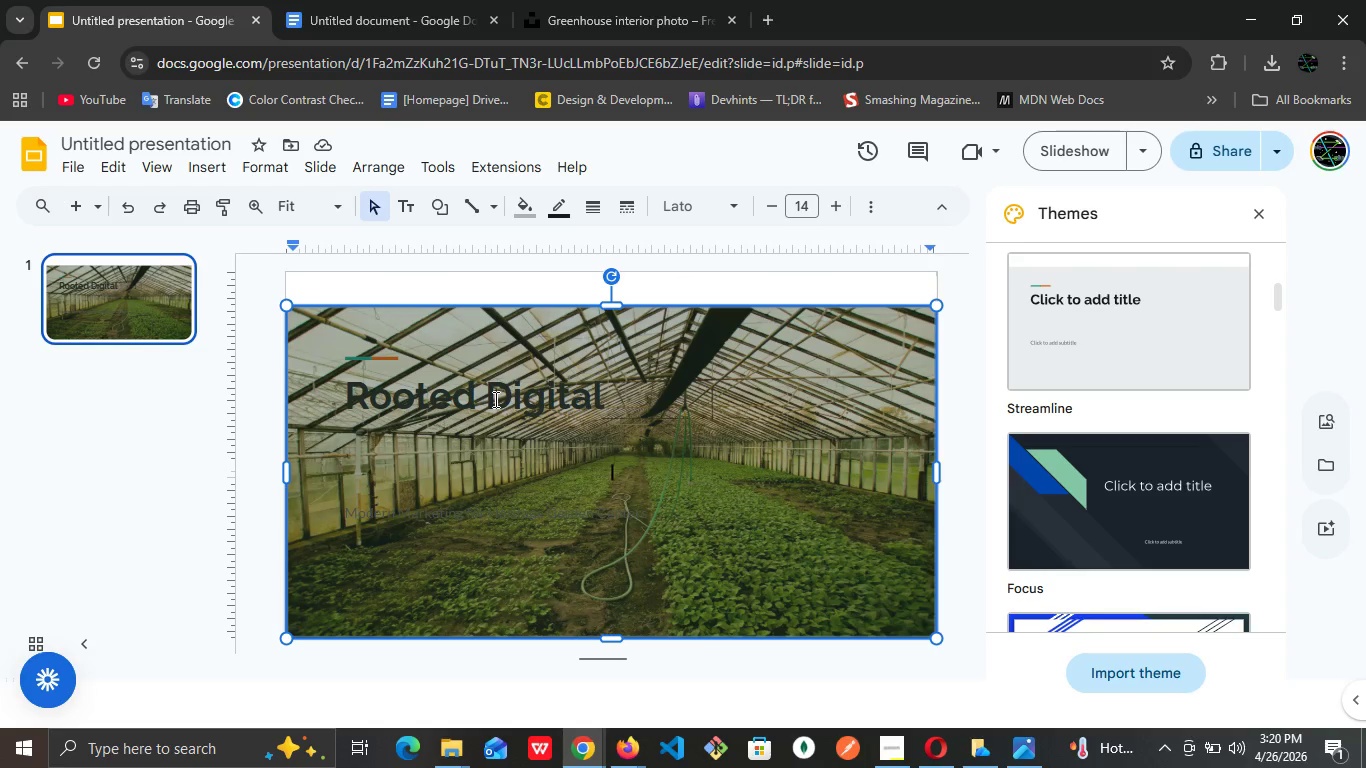 
double_click([494, 399])
 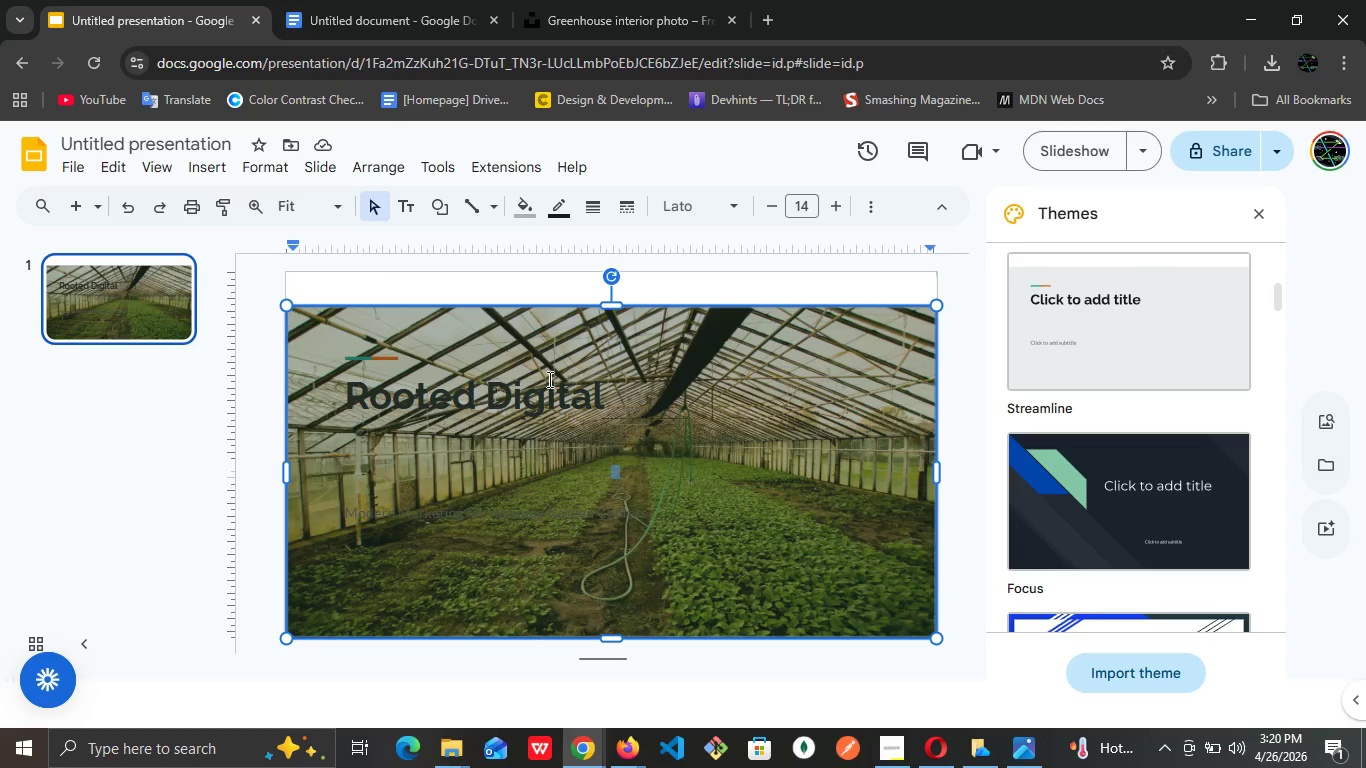 
triple_click([494, 399])
 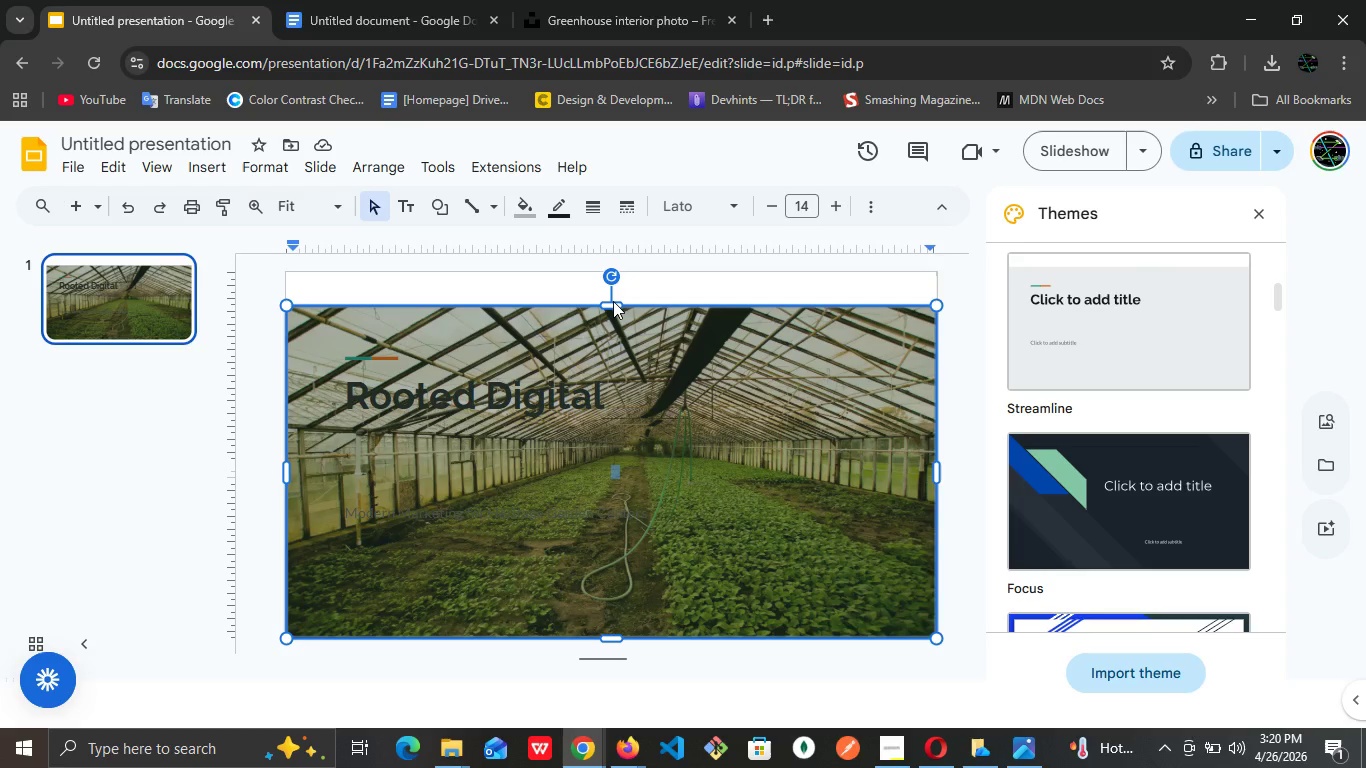 
left_click_drag(start_coordinate=[611, 306], to_coordinate=[638, 594])
 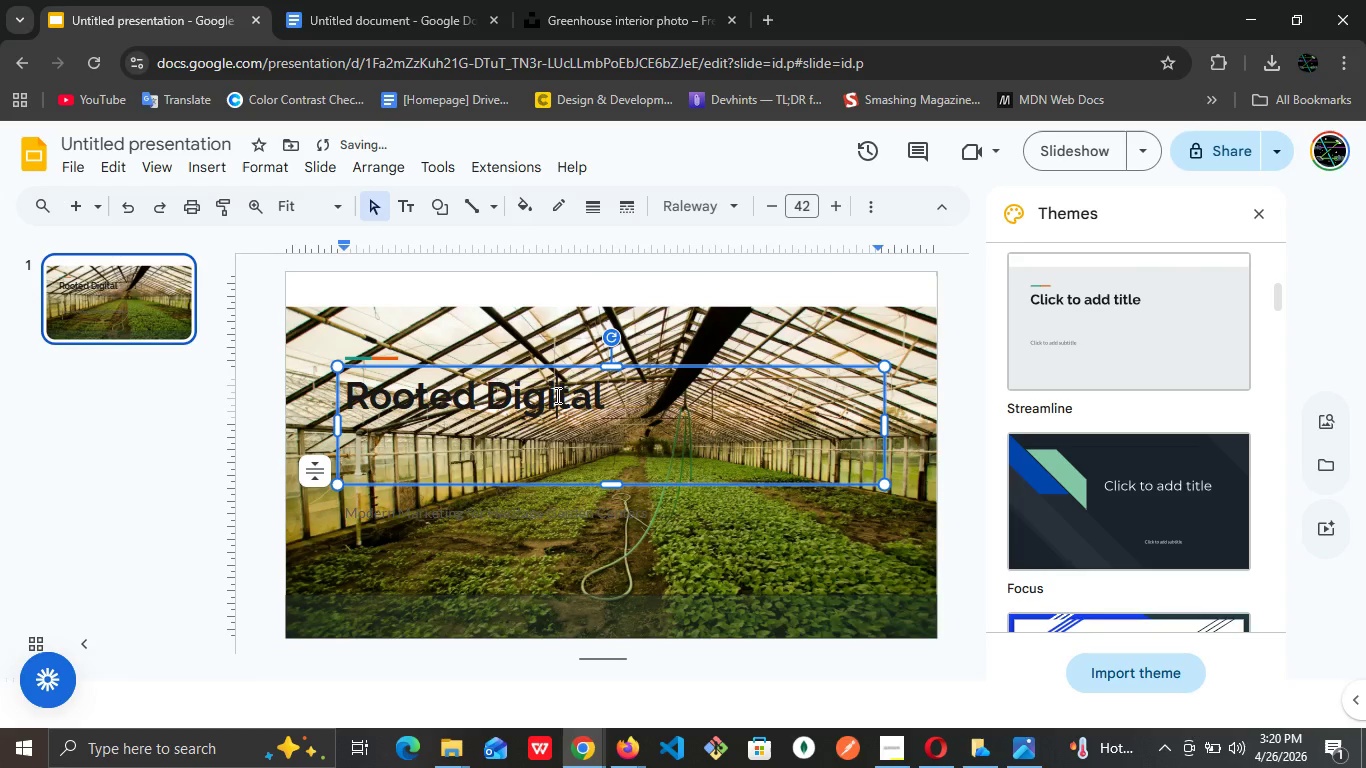 
right_click([556, 395])
 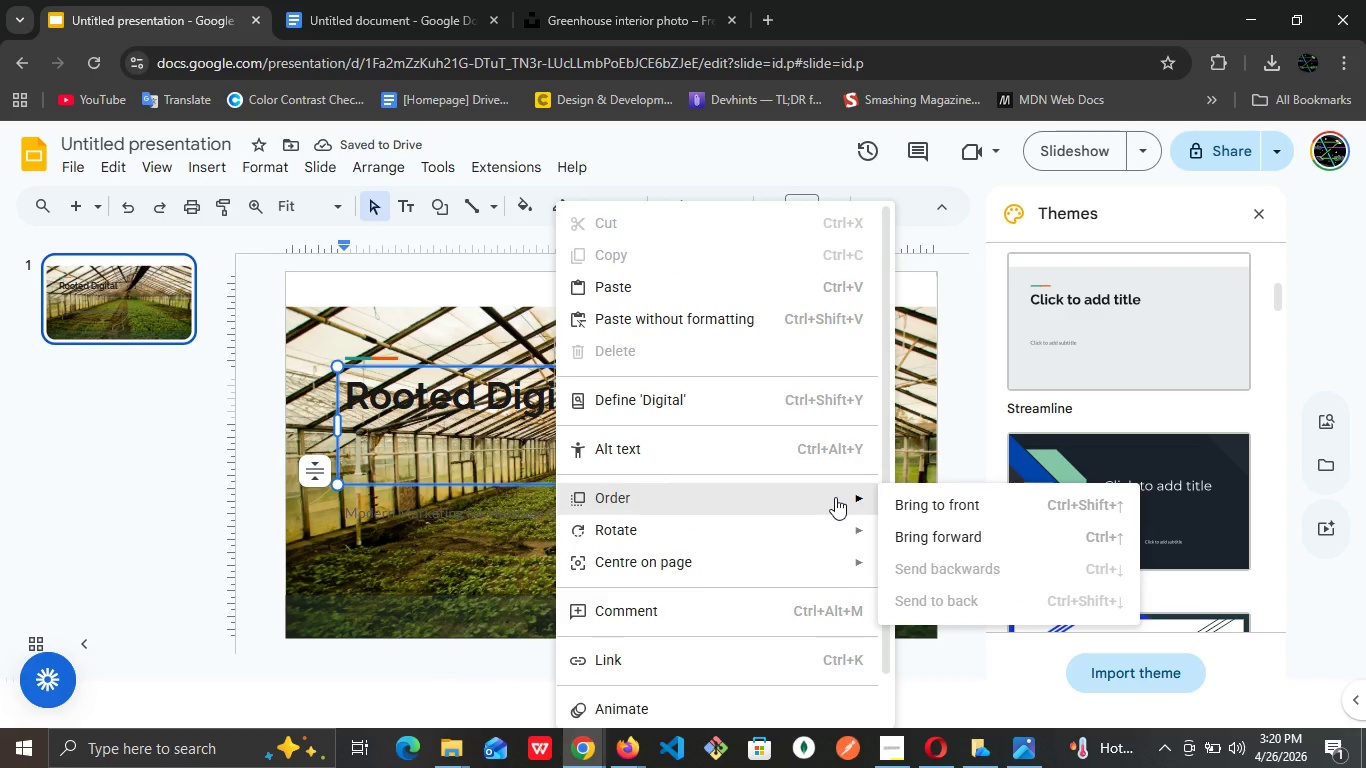 
left_click([920, 495])
 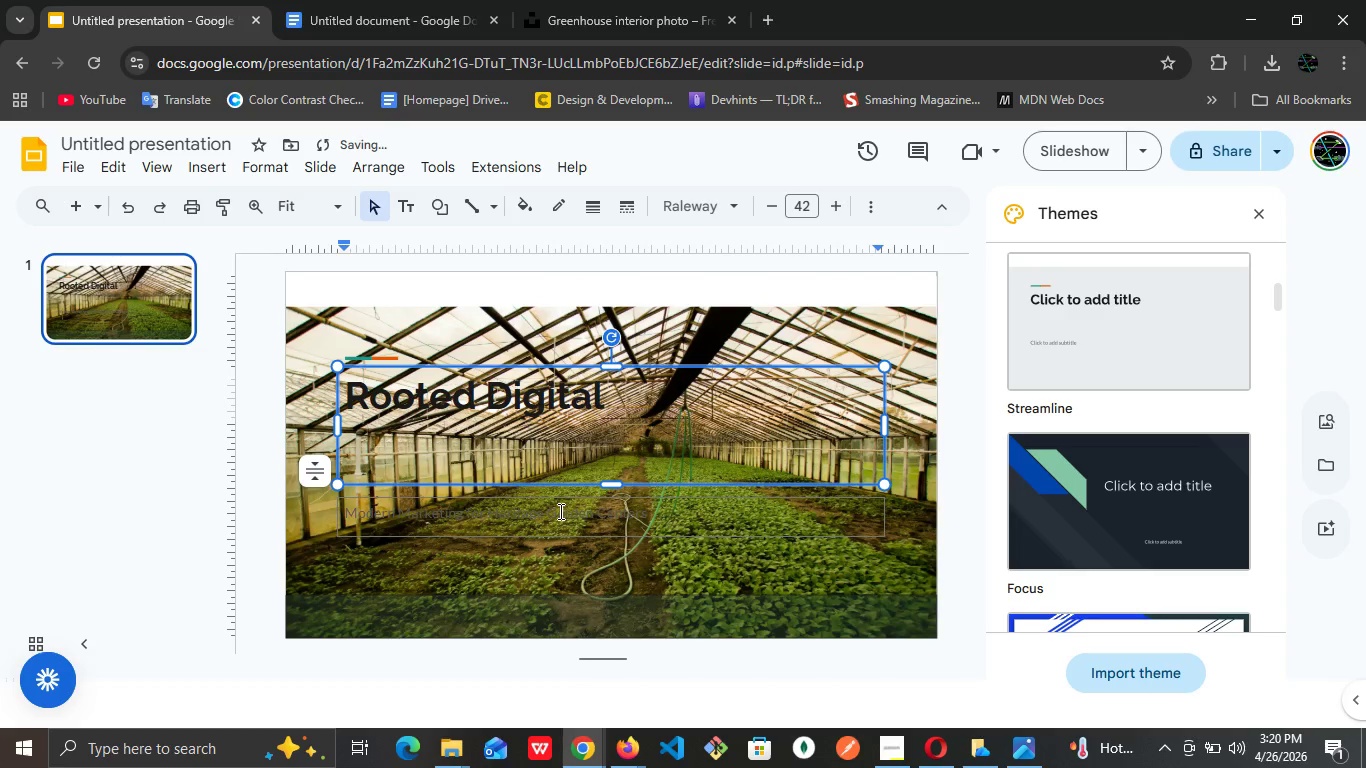 
left_click([559, 511])
 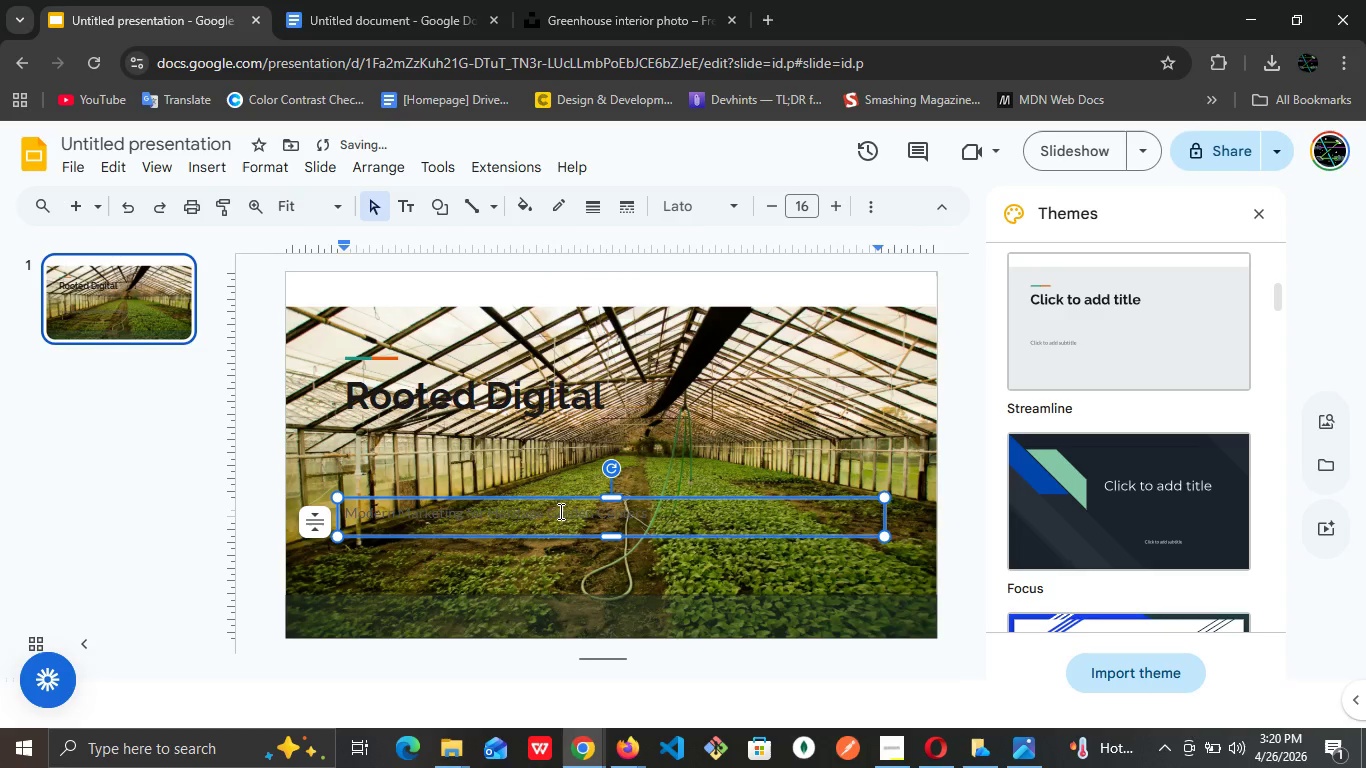 
right_click([559, 511])
 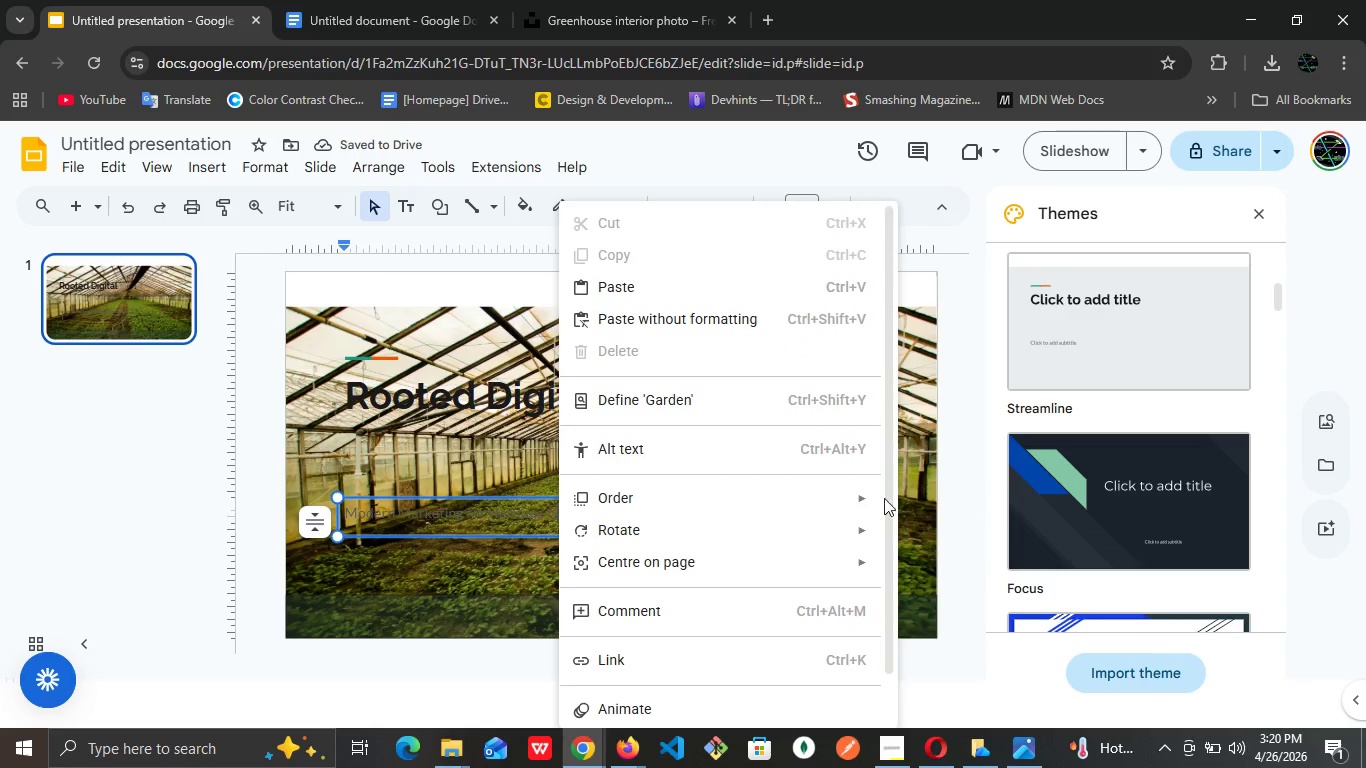 
left_click([983, 504])
 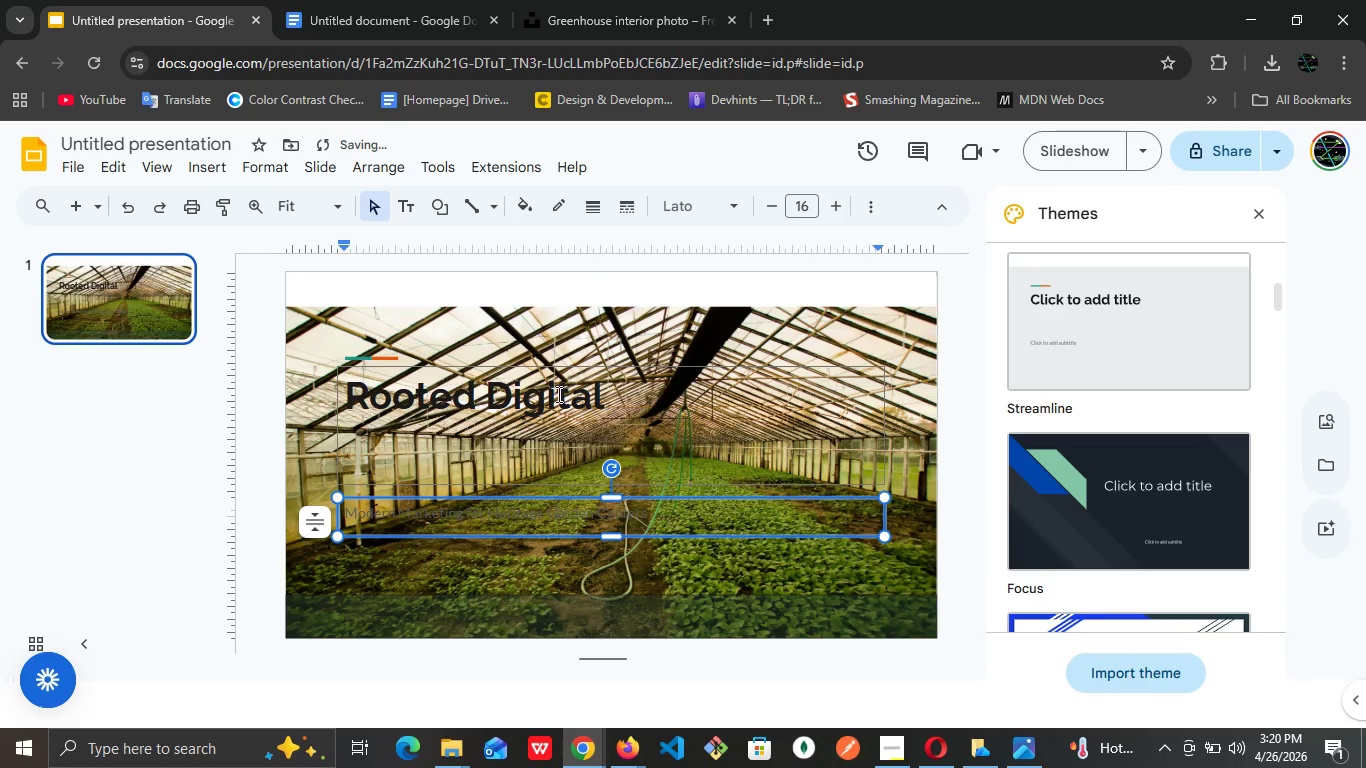 
double_click([557, 394])
 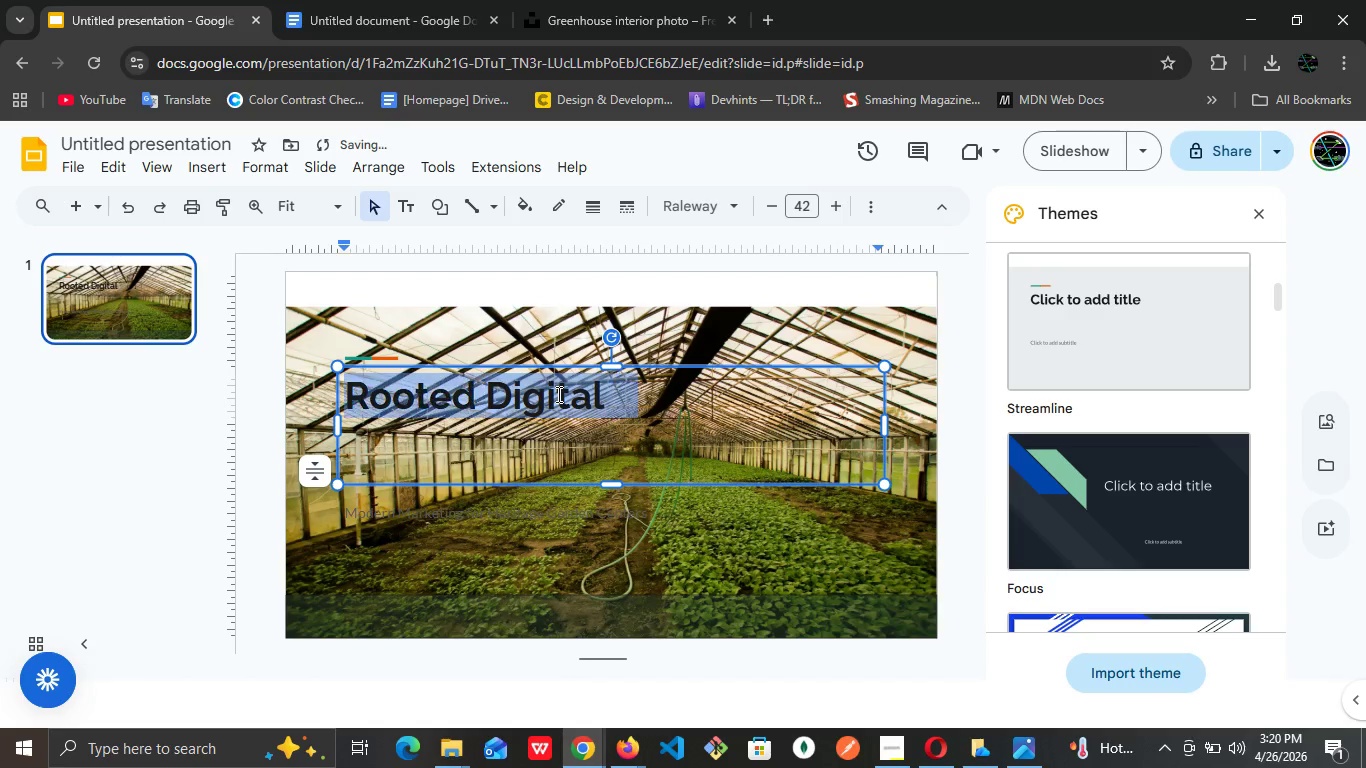 
triple_click([557, 394])
 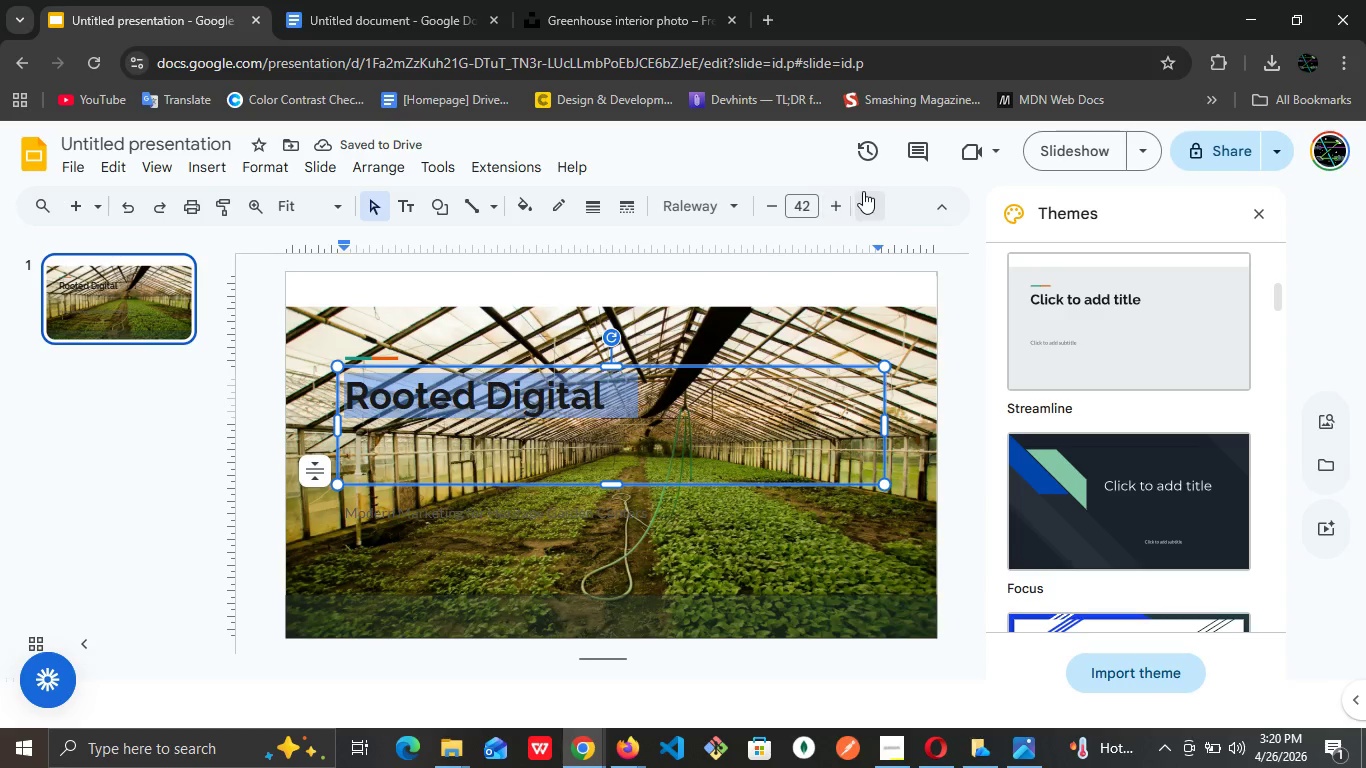 
left_click([866, 191])
 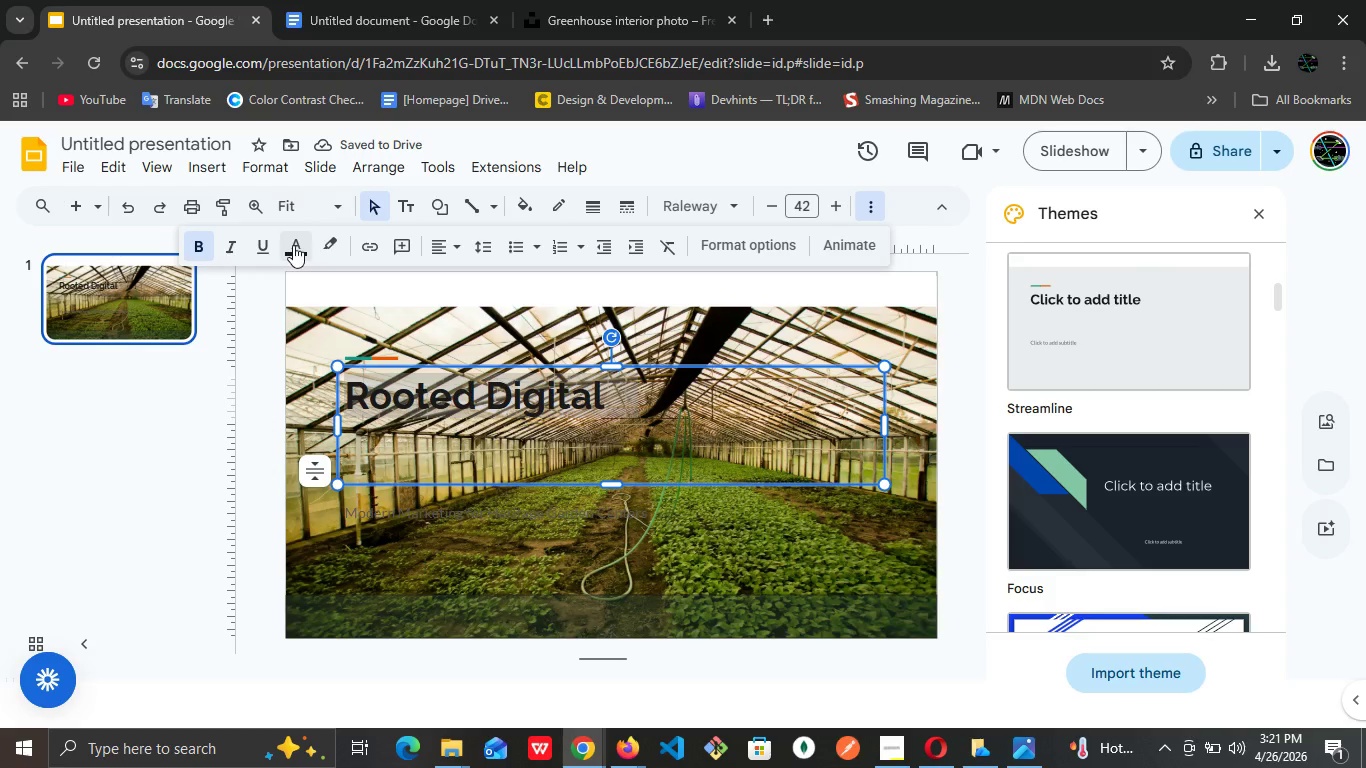 
left_click([300, 245])
 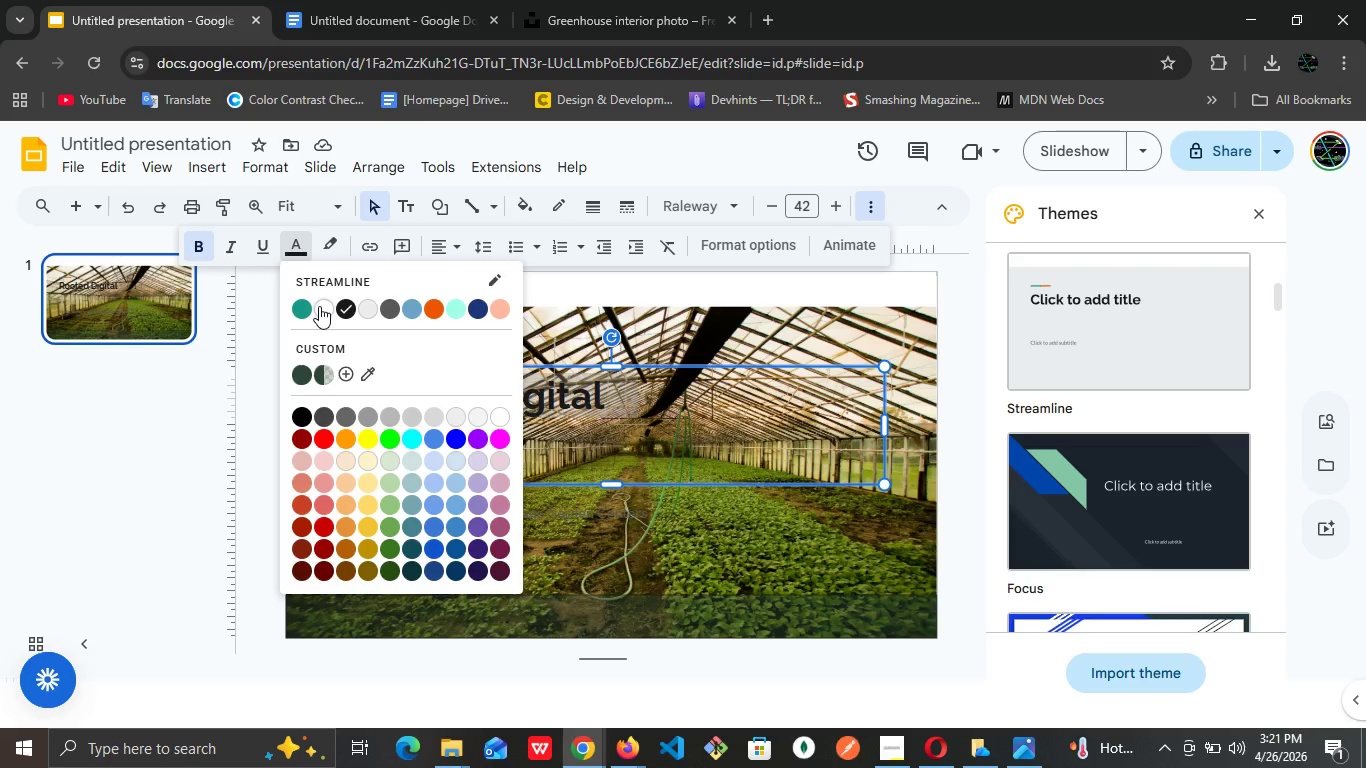 
left_click([319, 305])
 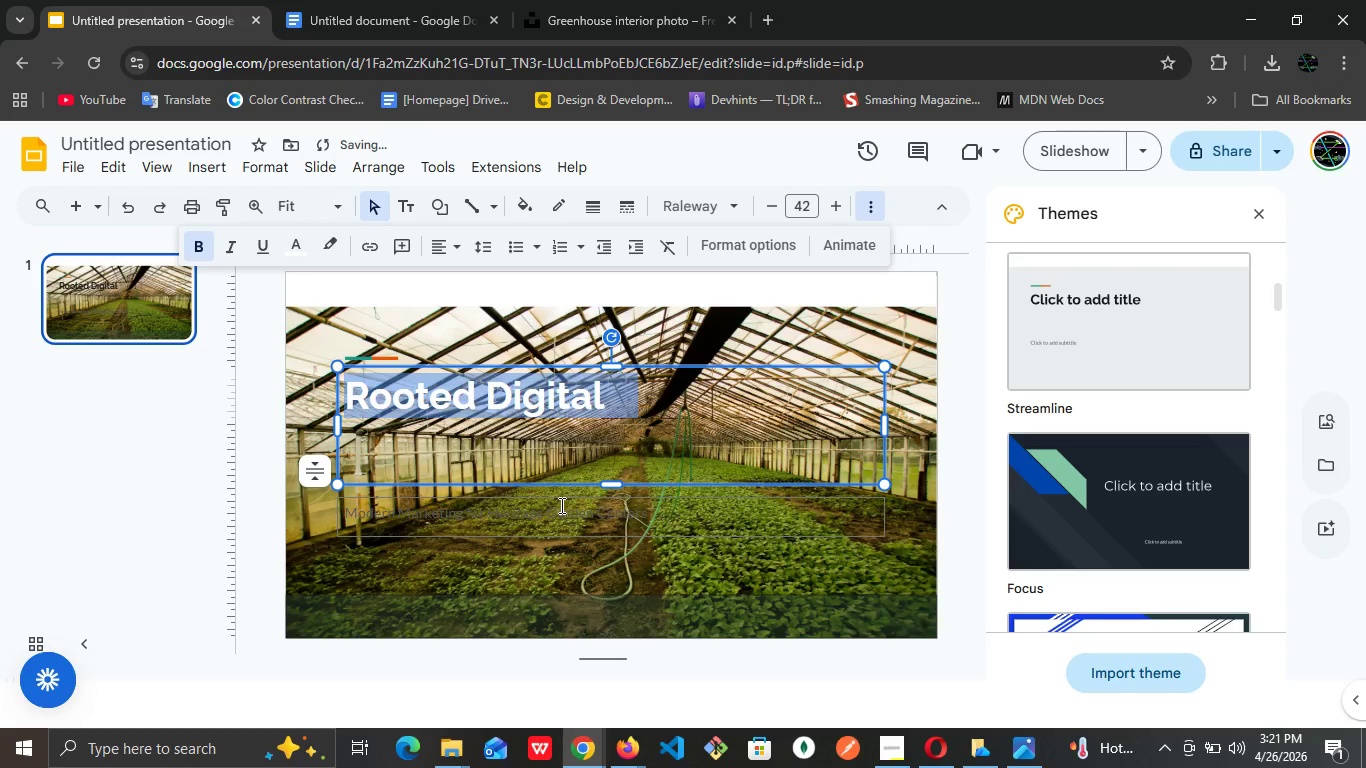 
left_click([532, 489])
 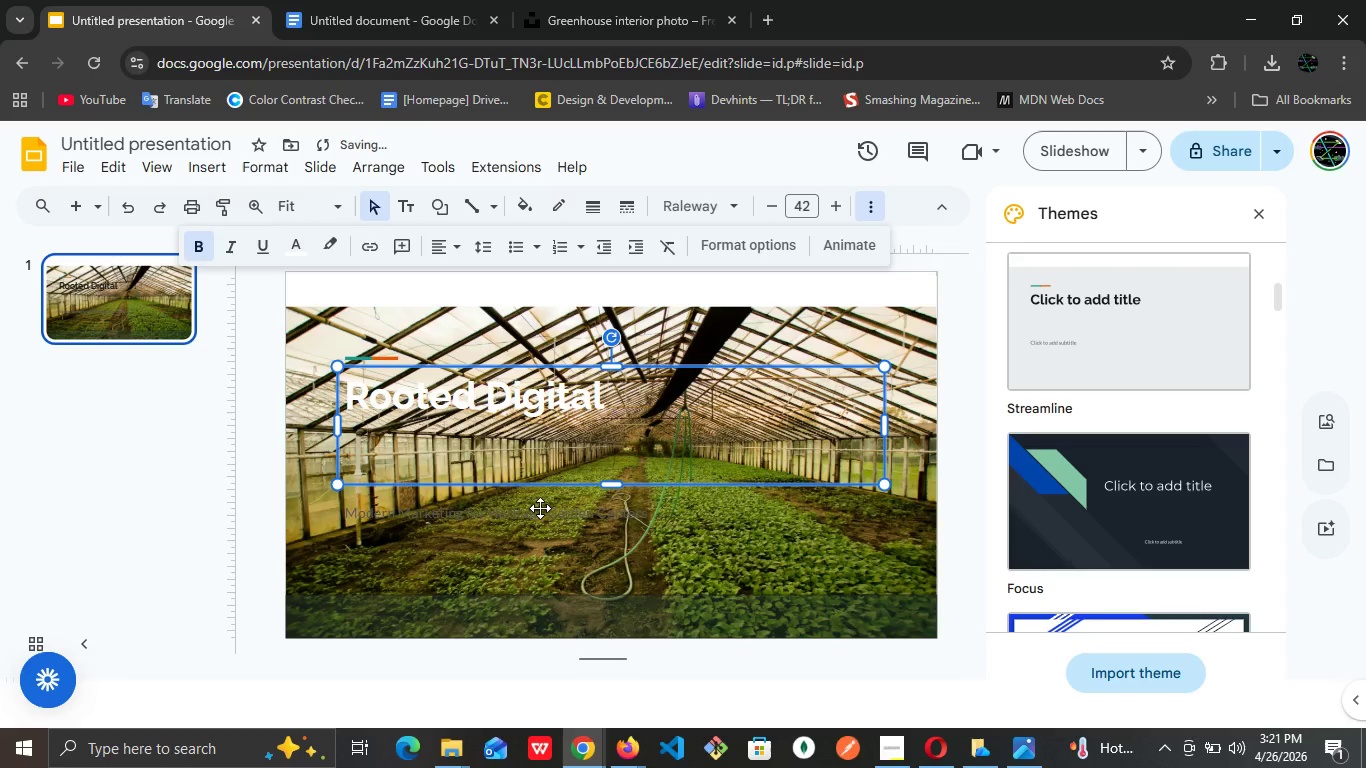 
left_click([540, 508])
 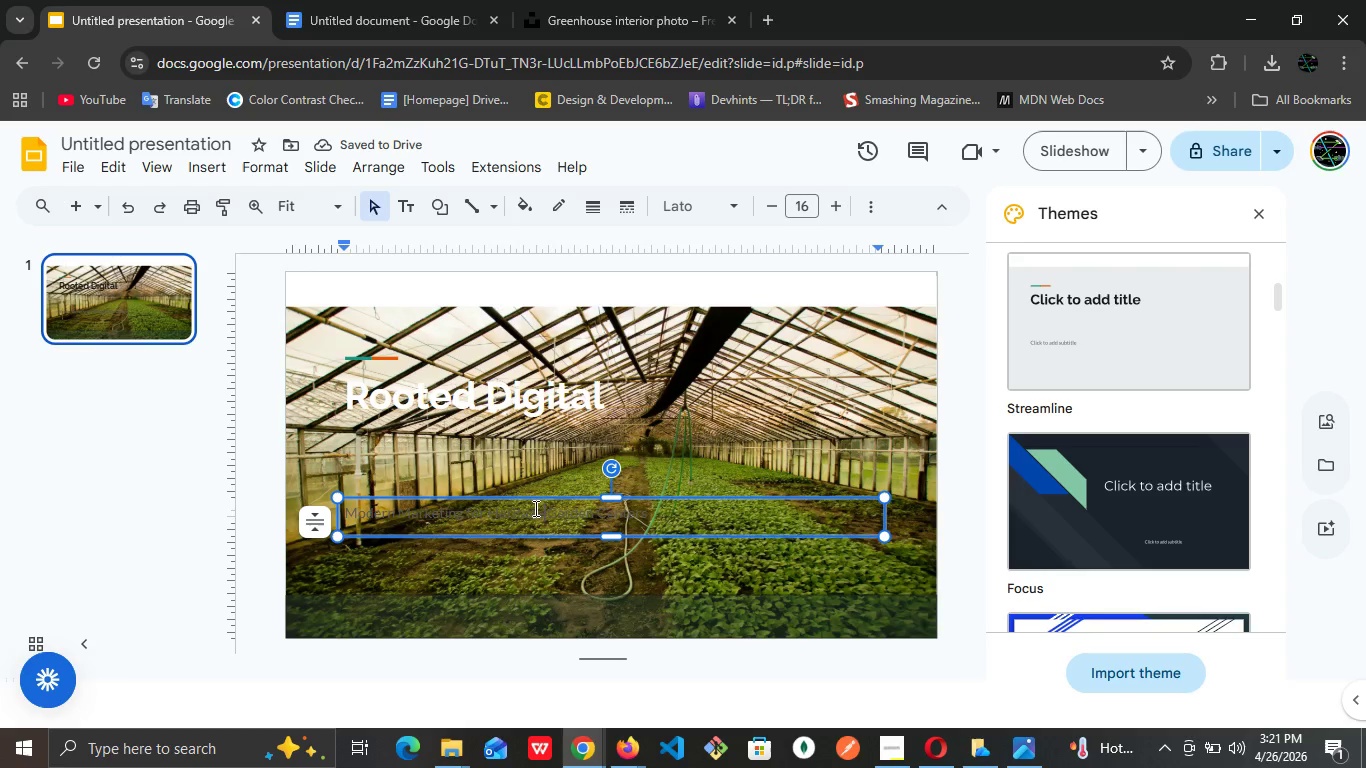 
double_click([534, 508])
 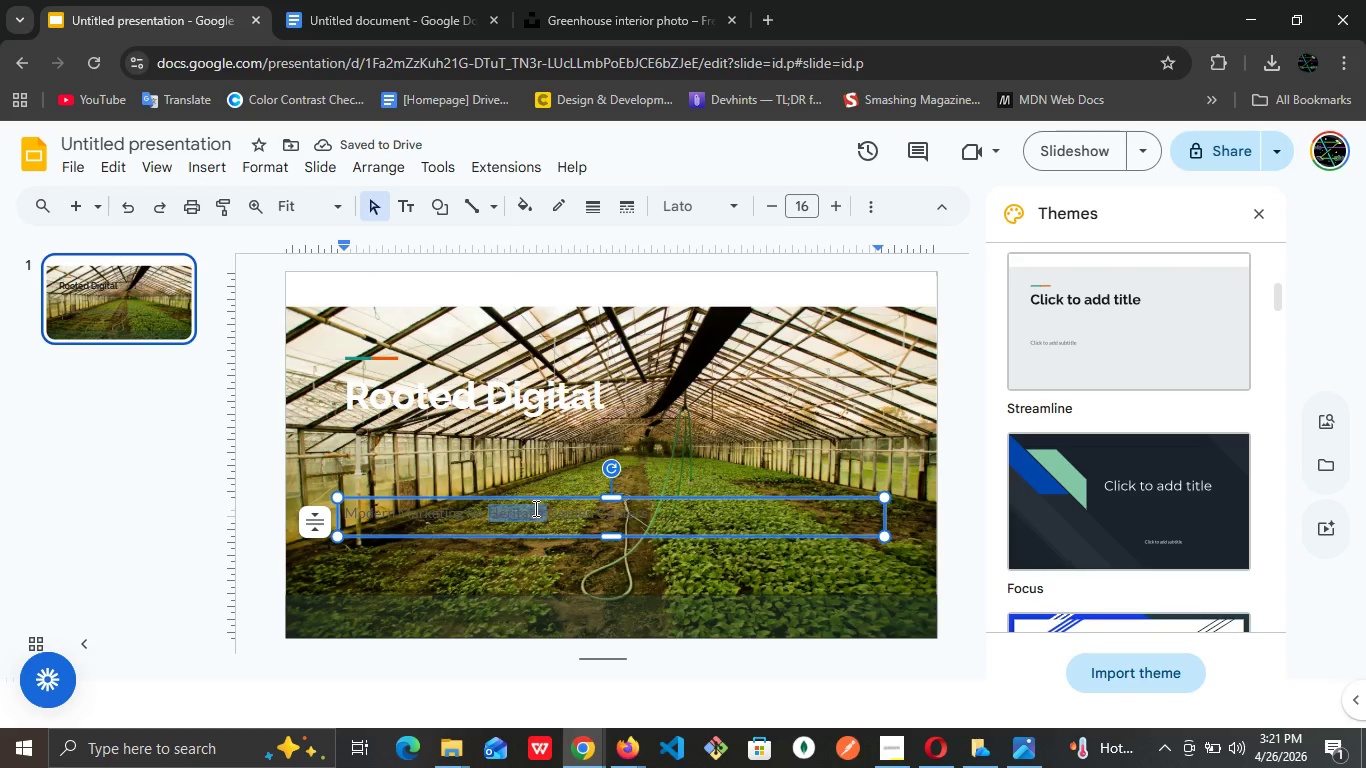 
triple_click([534, 508])
 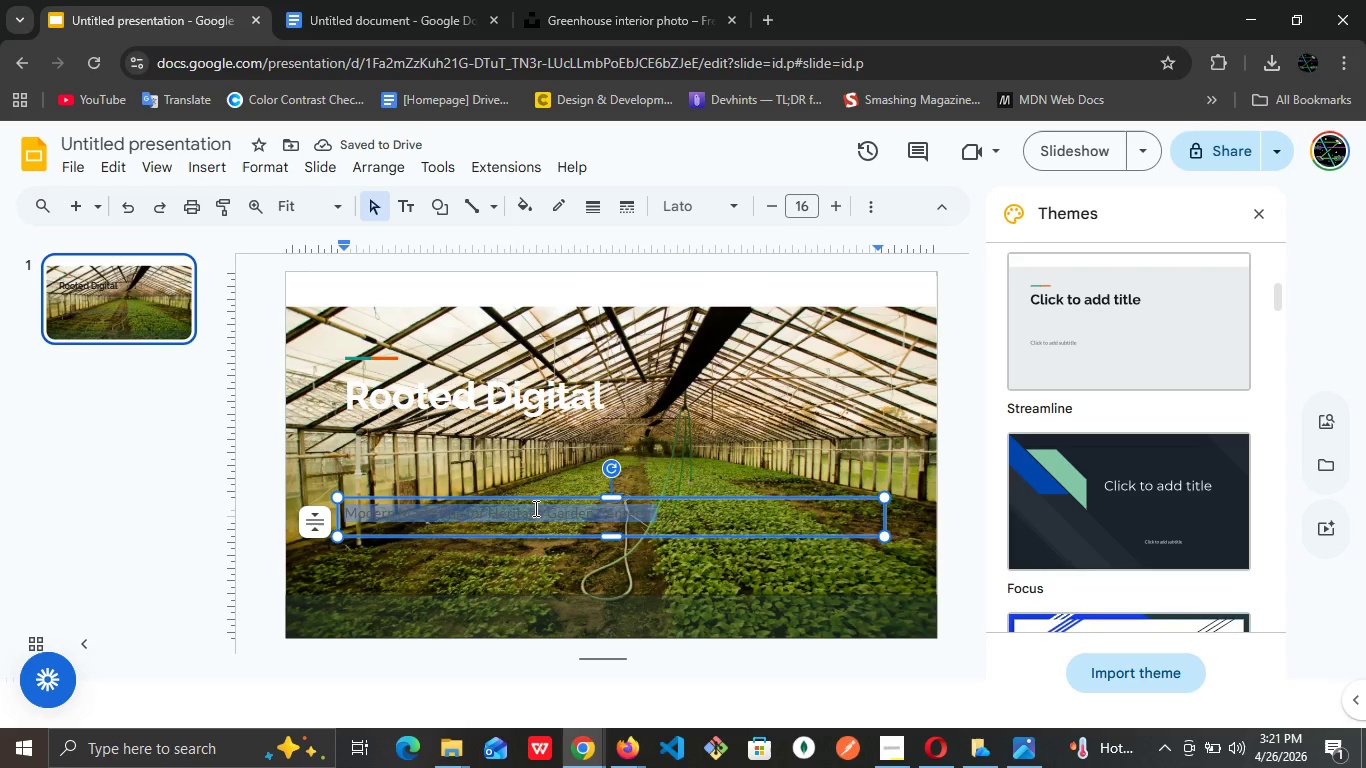 
triple_click([534, 508])
 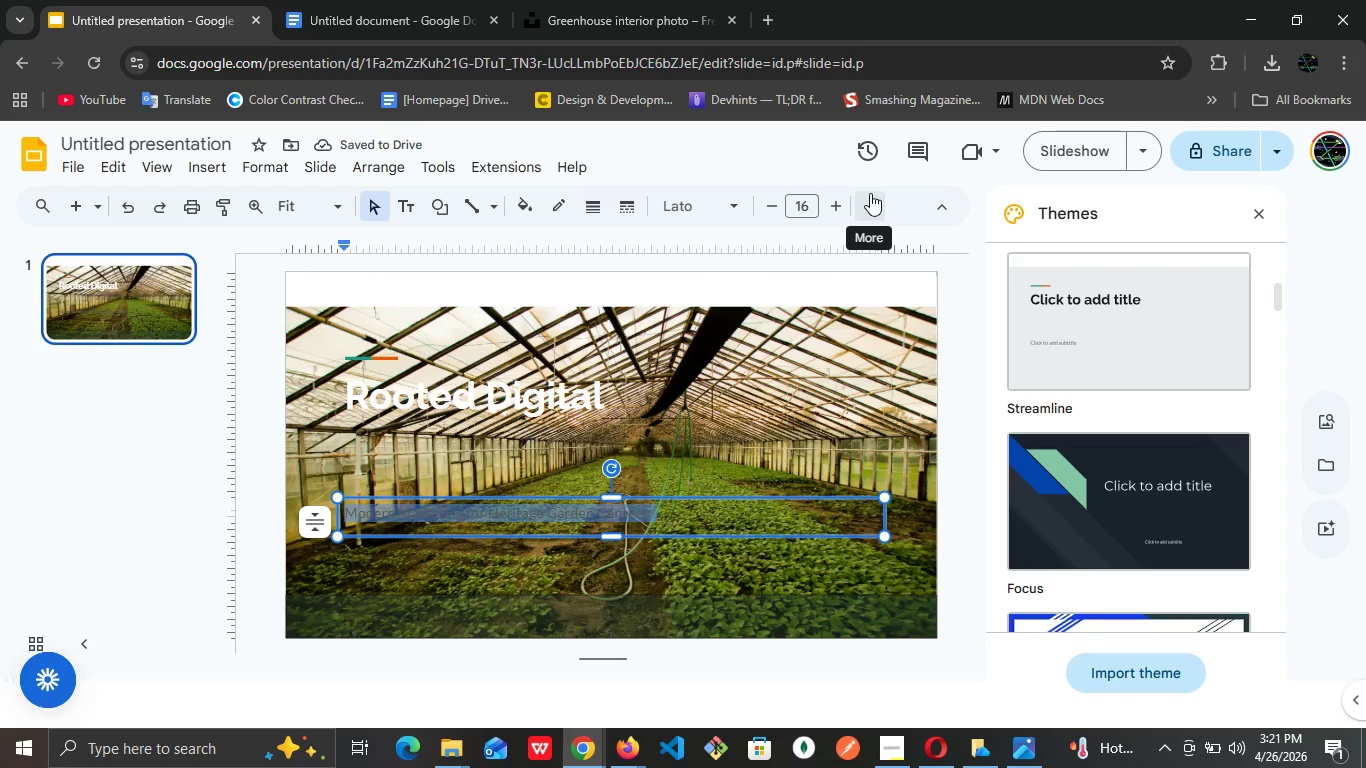 
left_click([870, 193])
 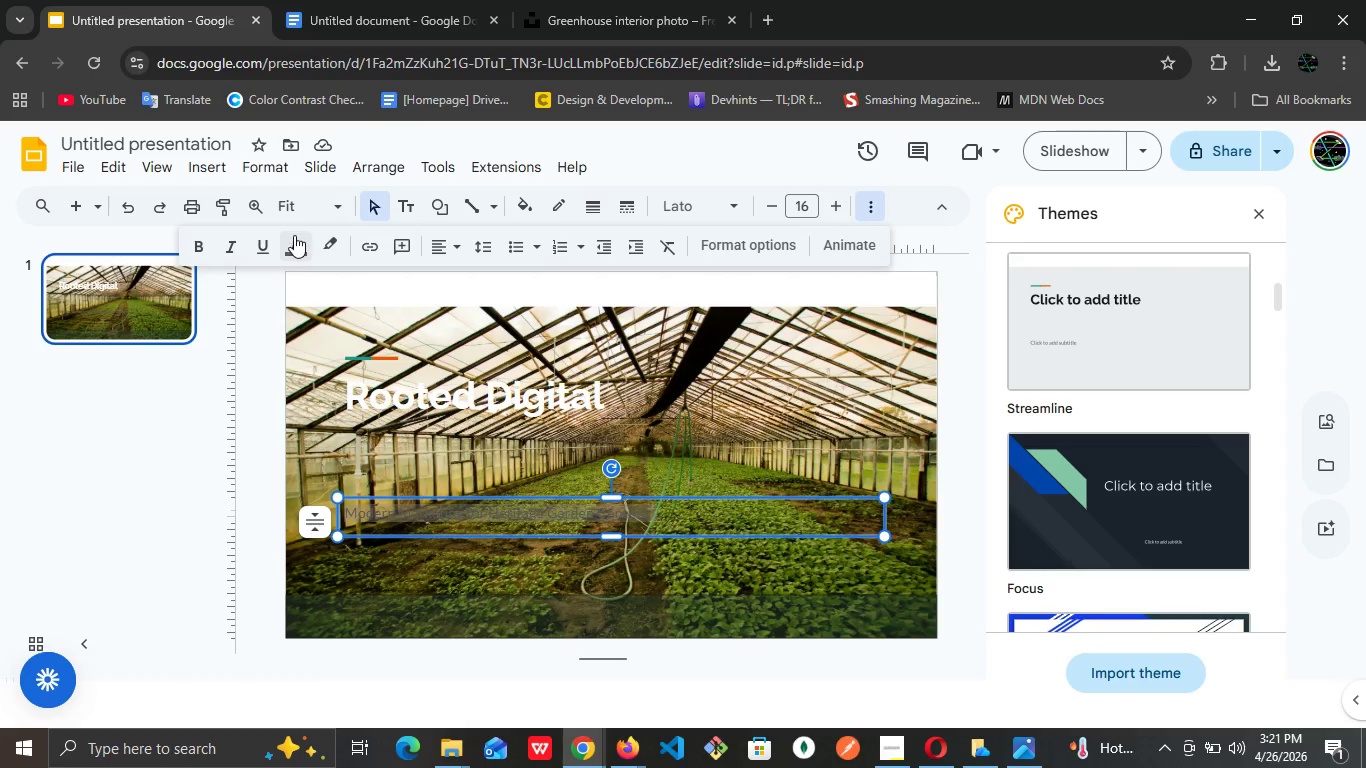 
left_click([294, 235])
 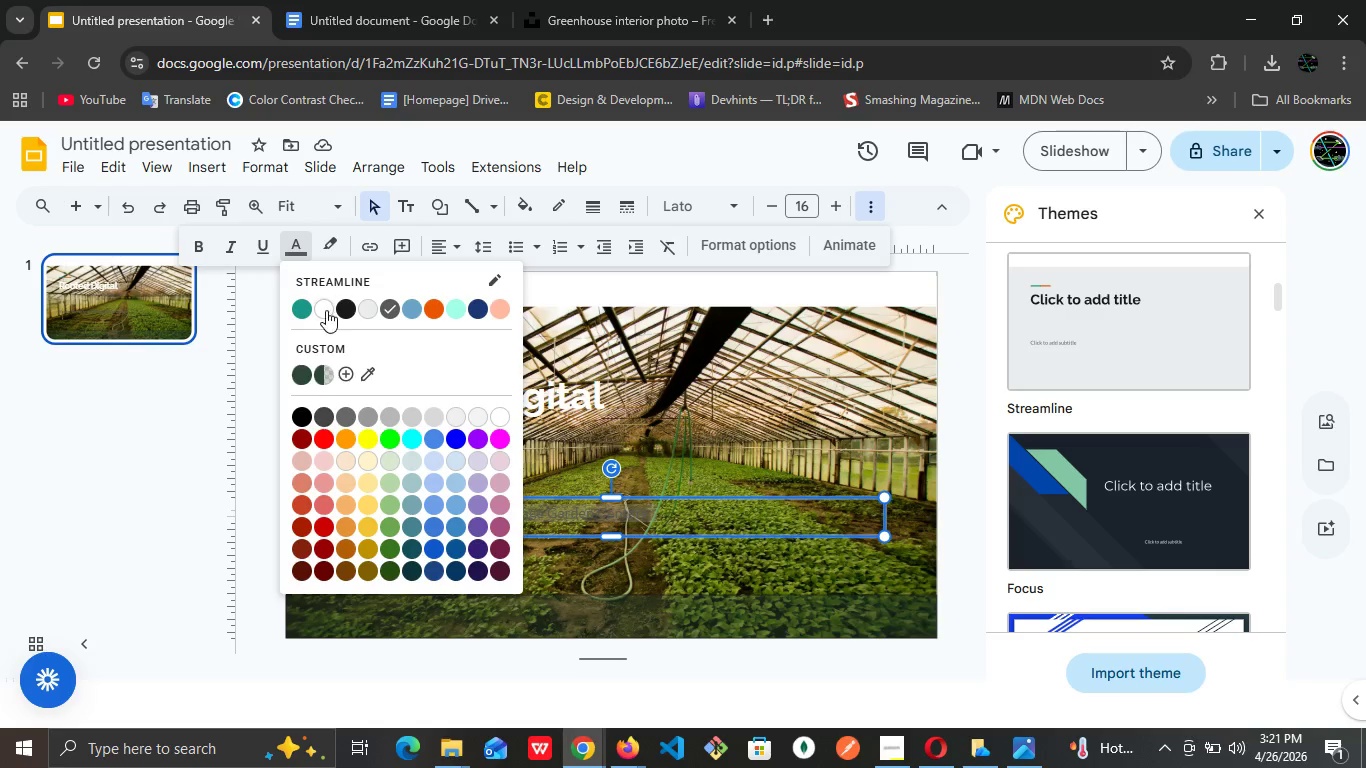 
left_click([324, 307])
 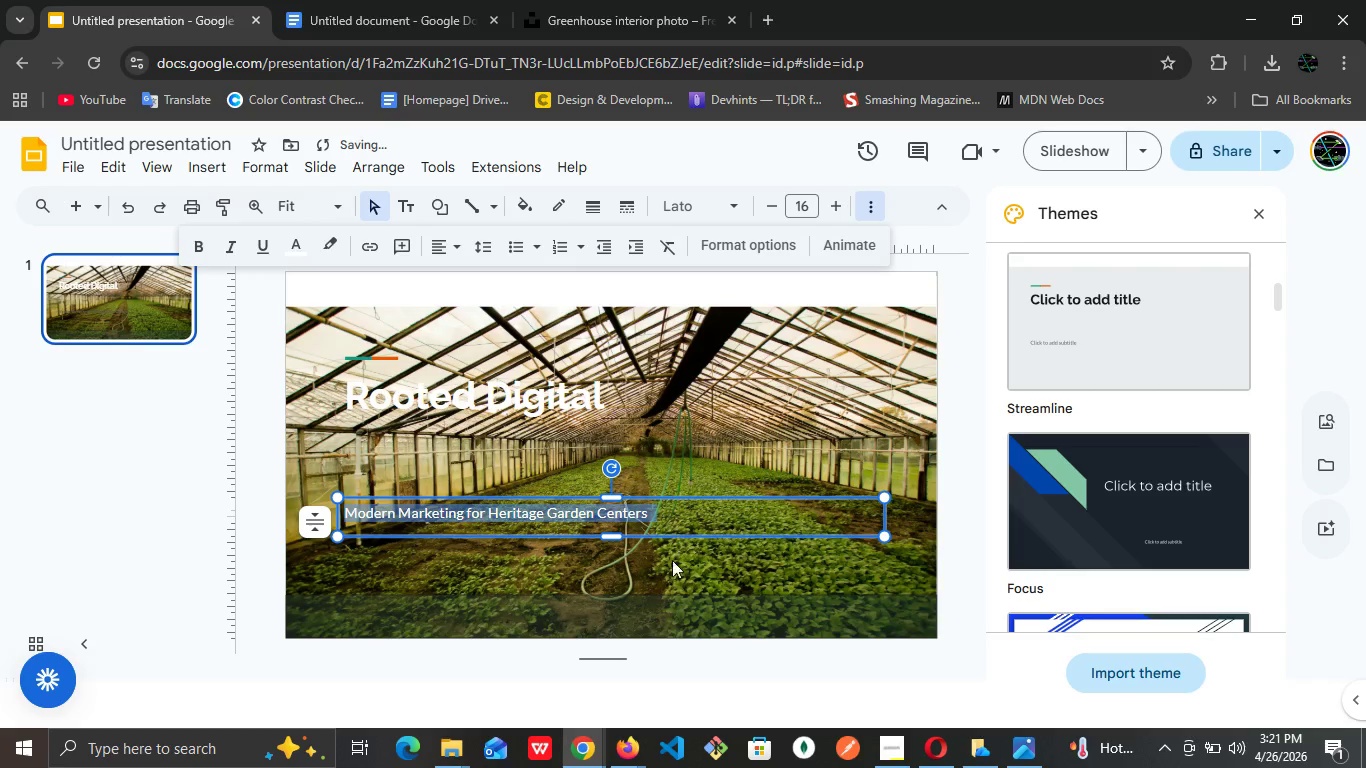 
left_click([668, 565])
 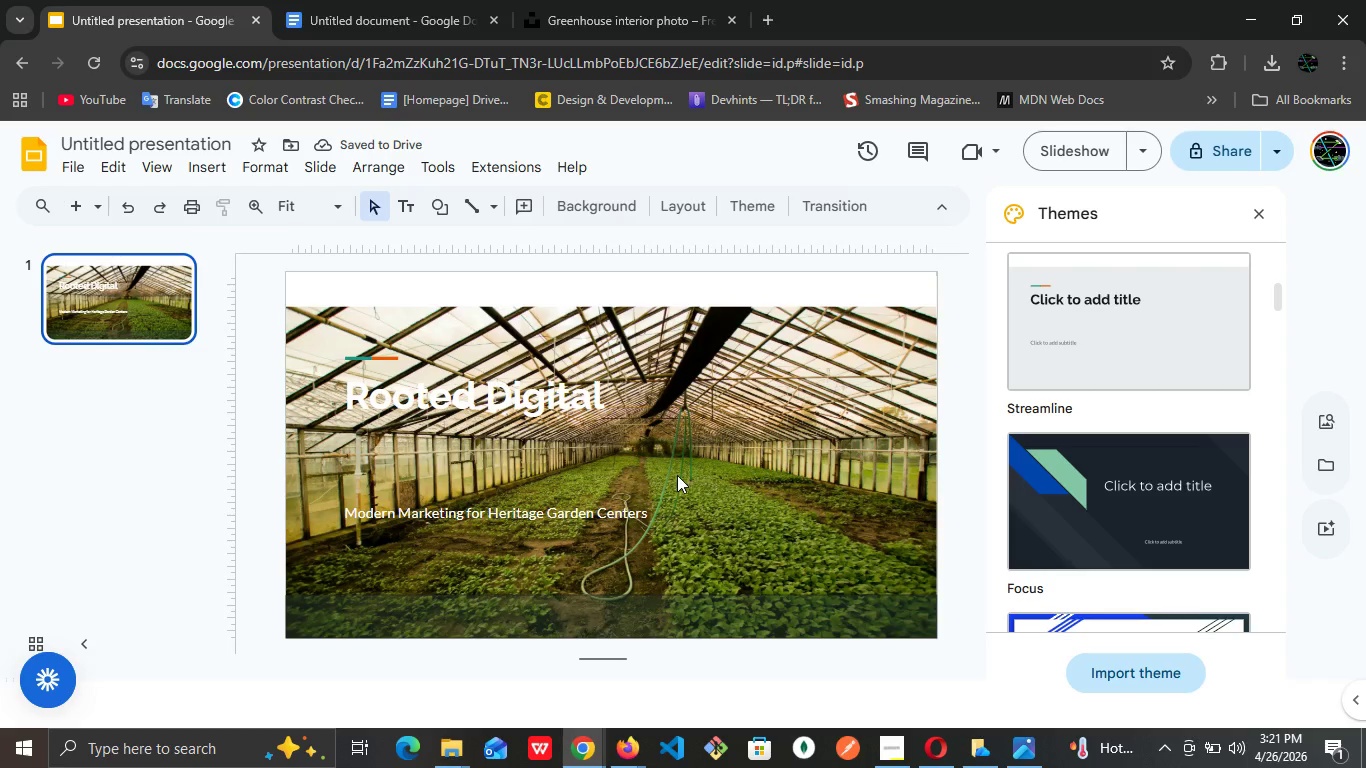 
left_click([688, 458])
 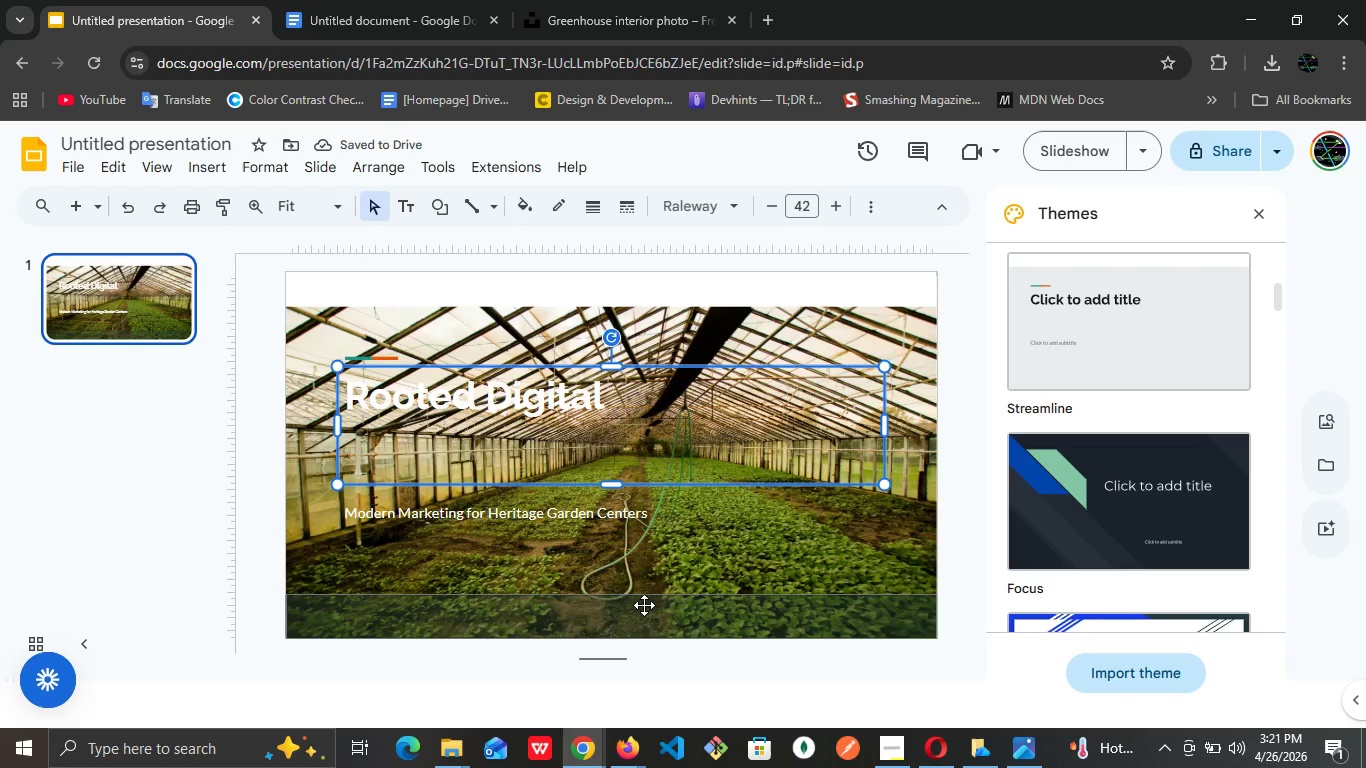 
left_click([643, 608])
 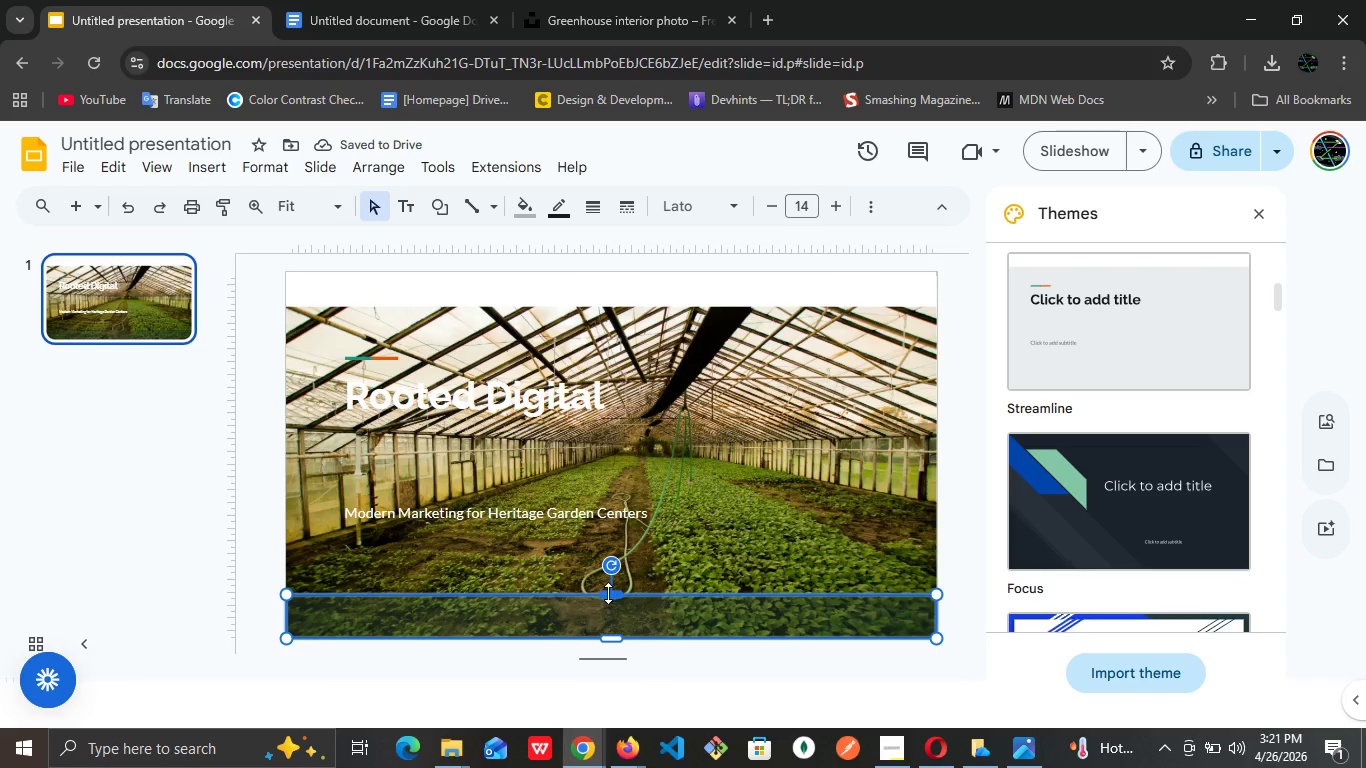 
left_click_drag(start_coordinate=[608, 593], to_coordinate=[594, 306])
 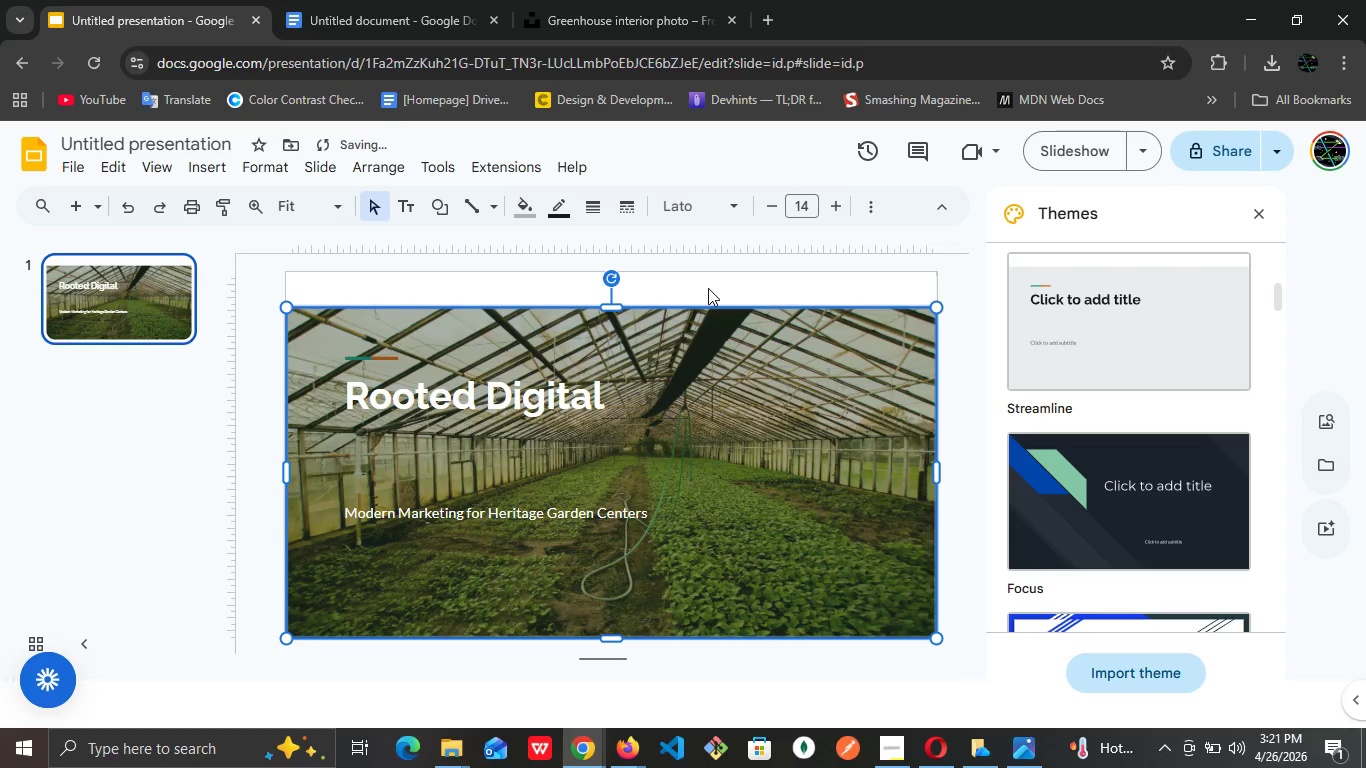 
left_click([708, 287])
 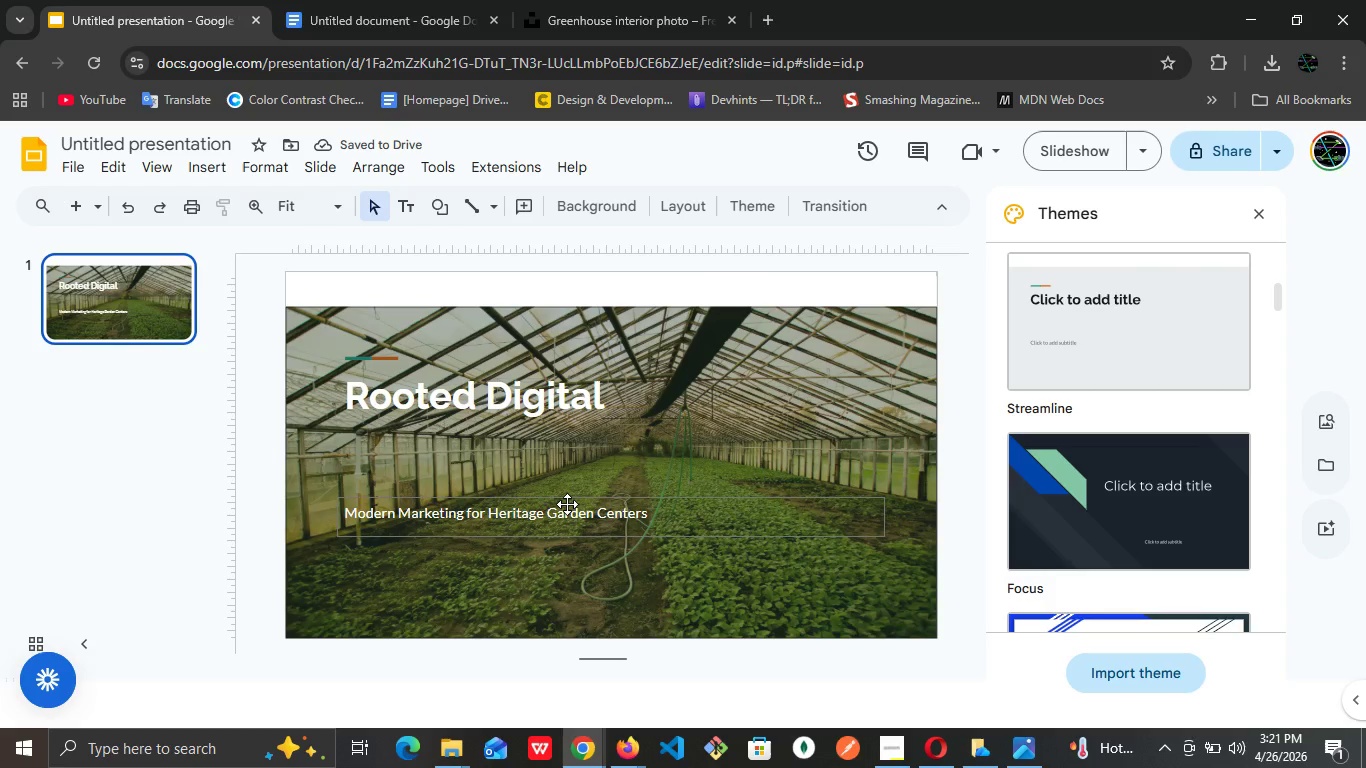 
left_click([567, 504])
 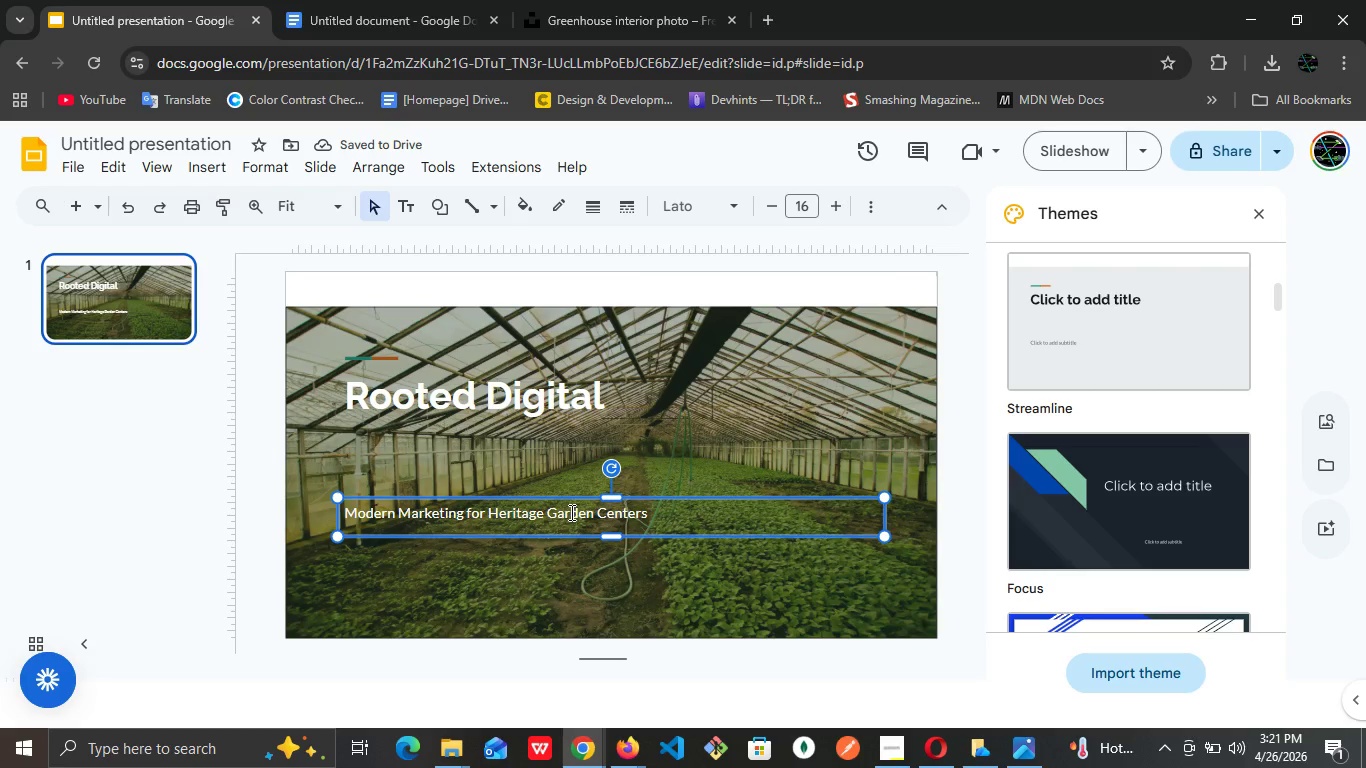 
double_click([570, 512])
 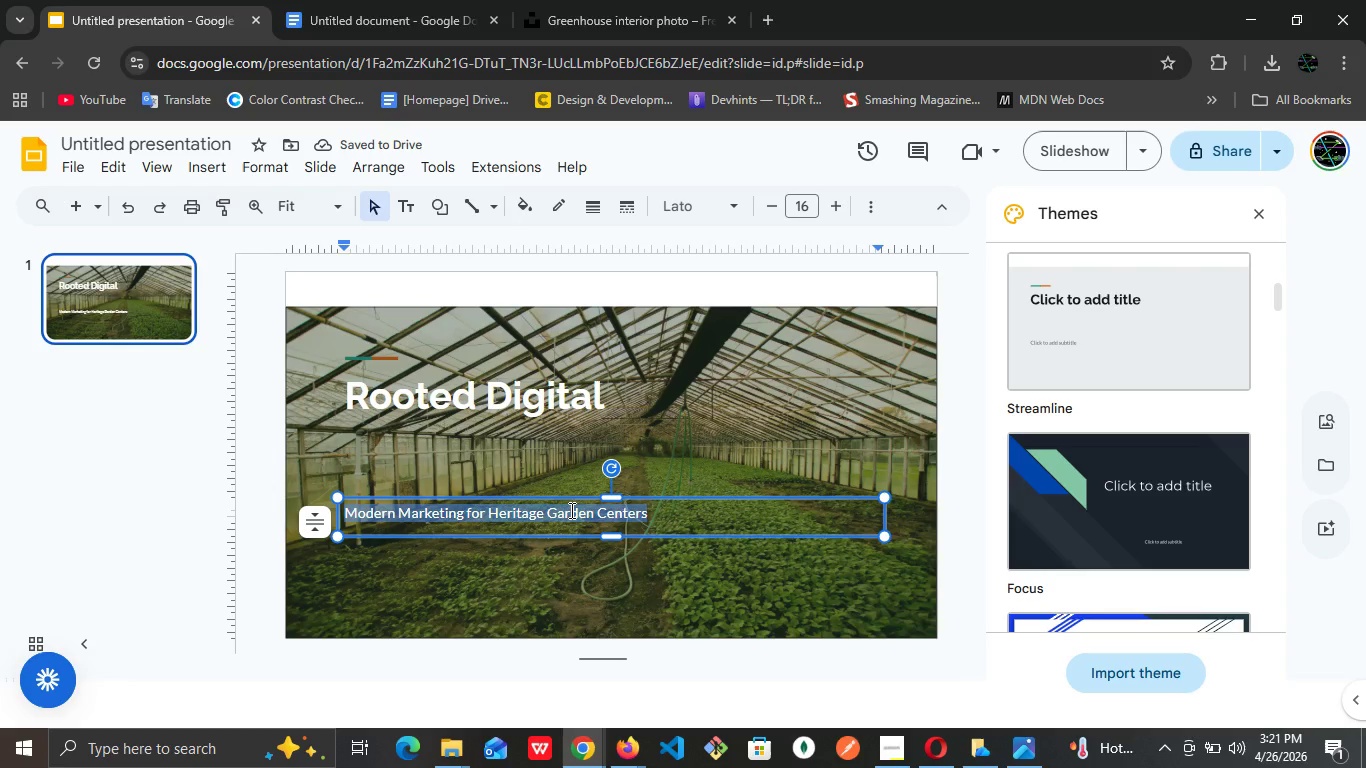 
hold_key(key=ControlLeft, duration=0.47)
 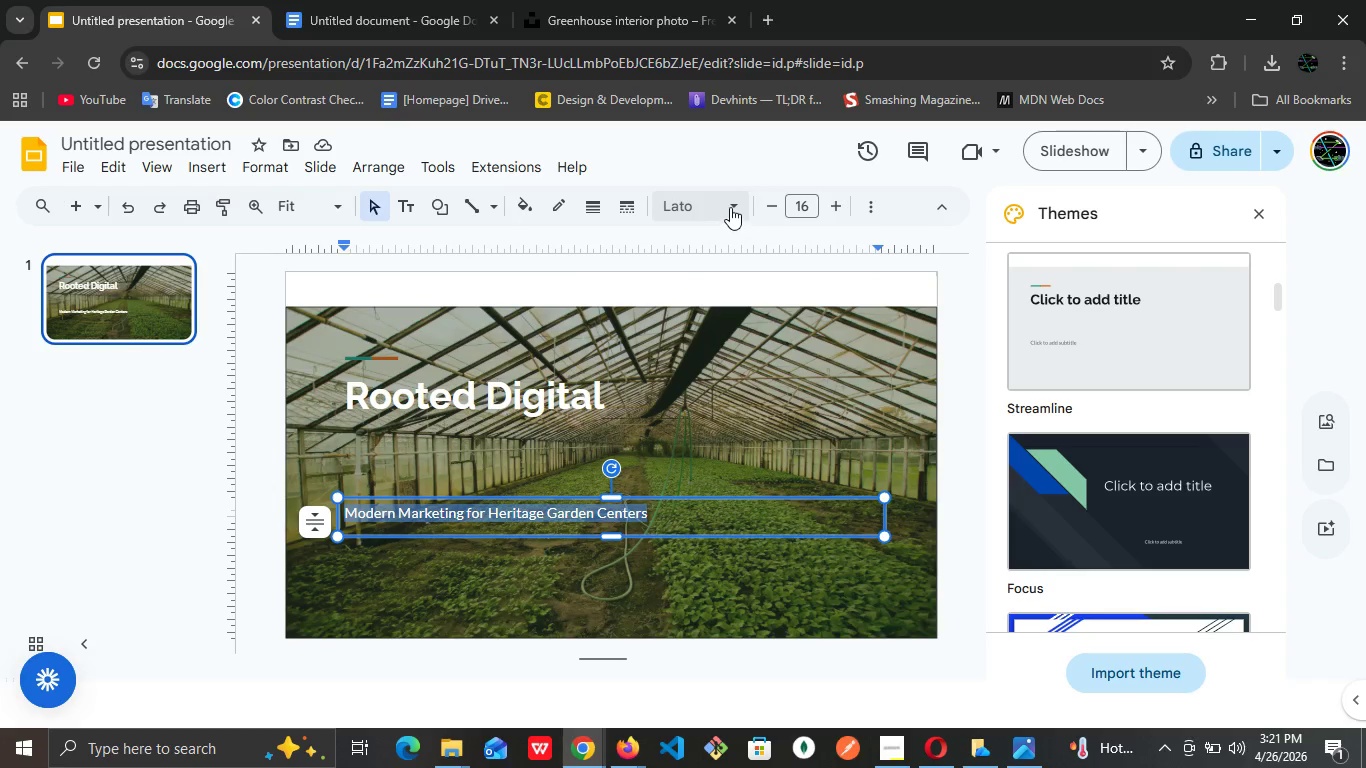 
left_click([735, 204])
 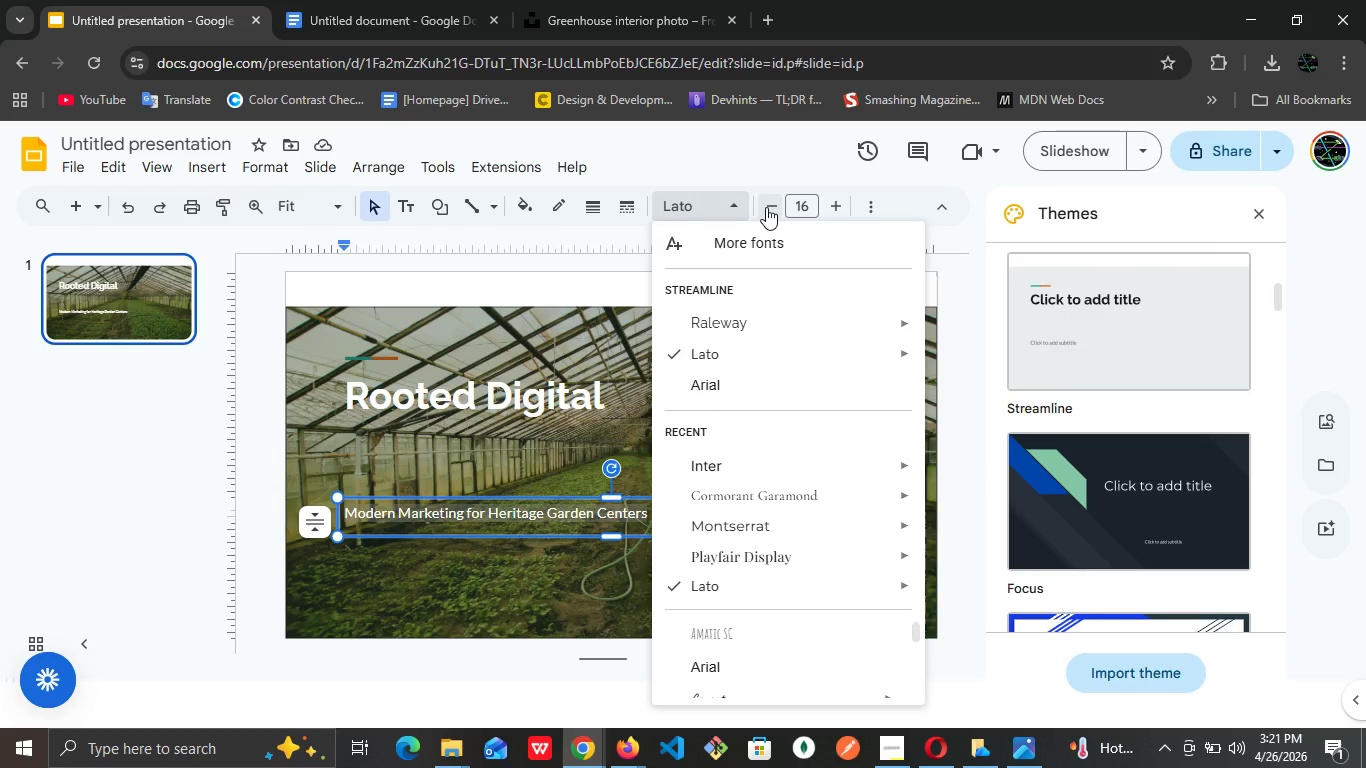 
left_click([793, 206])
 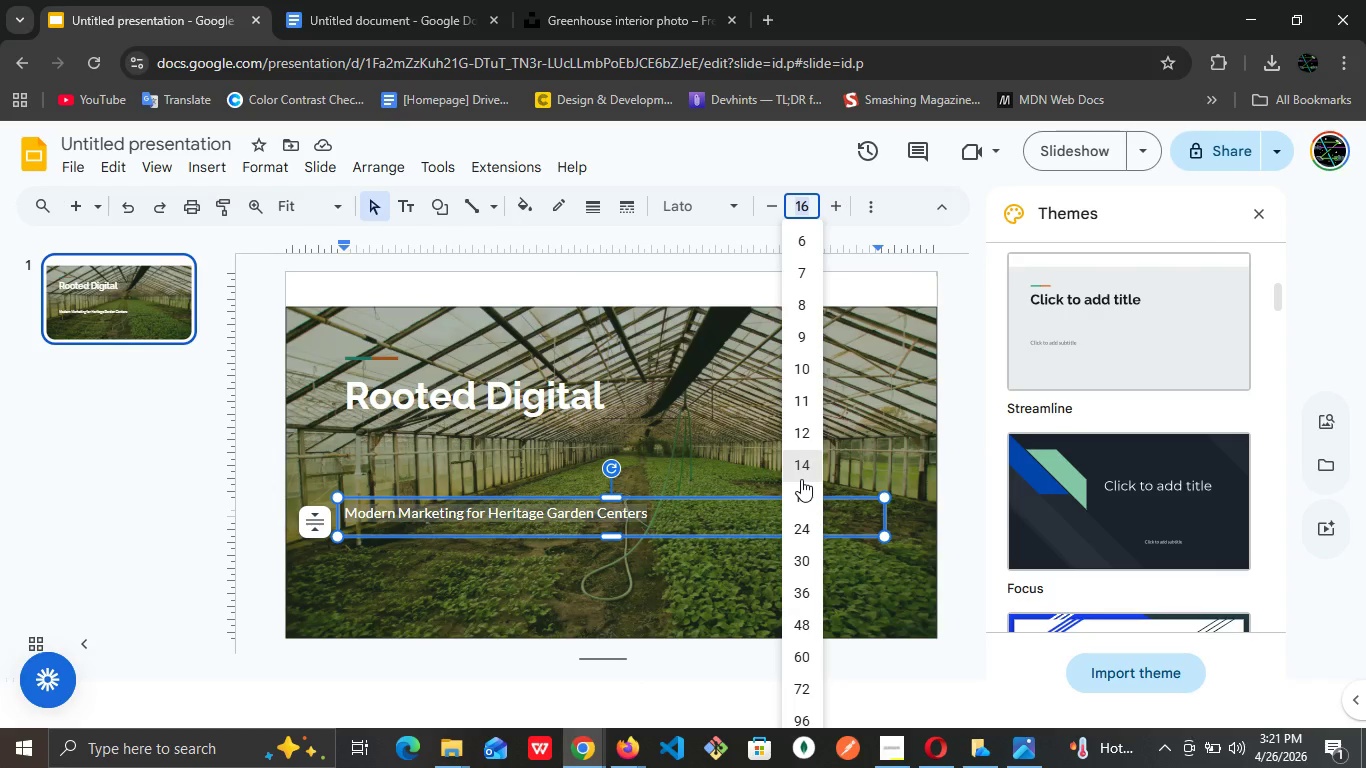 
left_click([801, 491])
 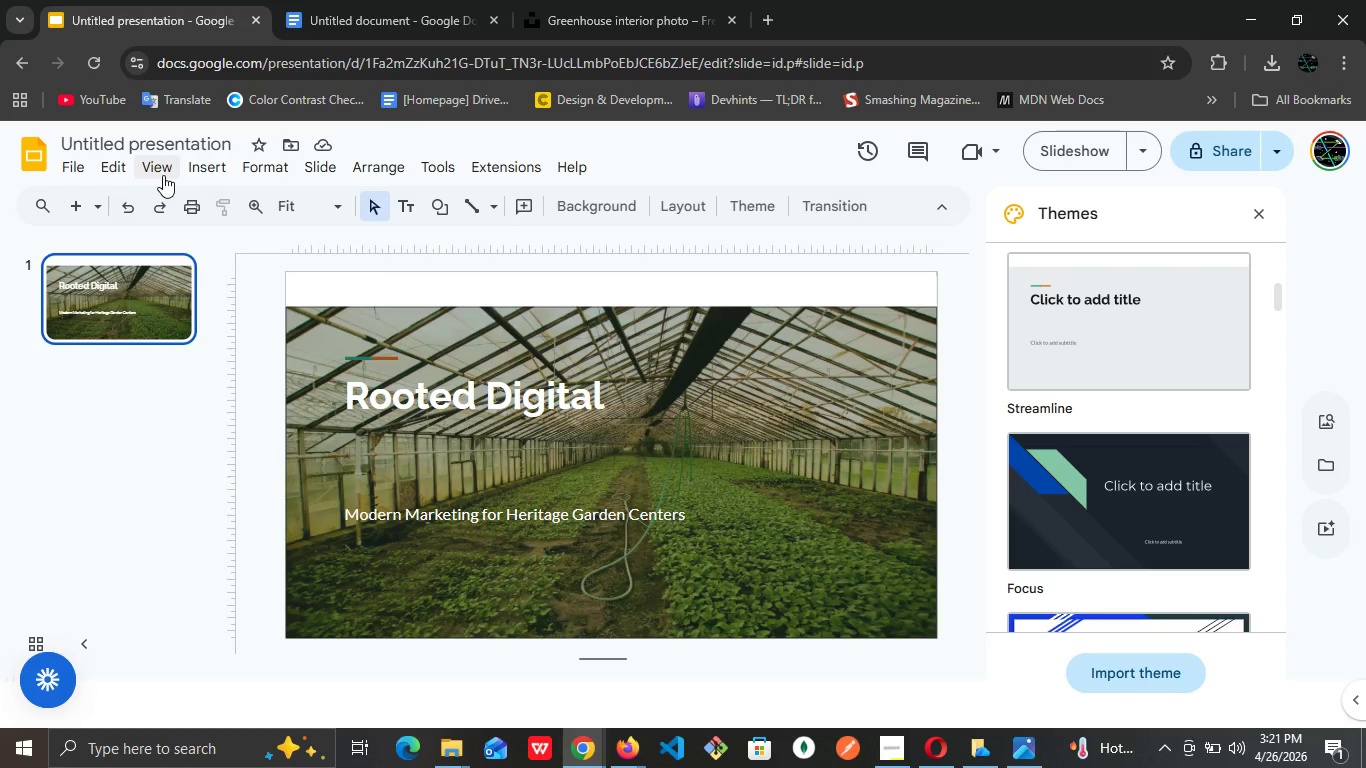 
wait(19.53)
 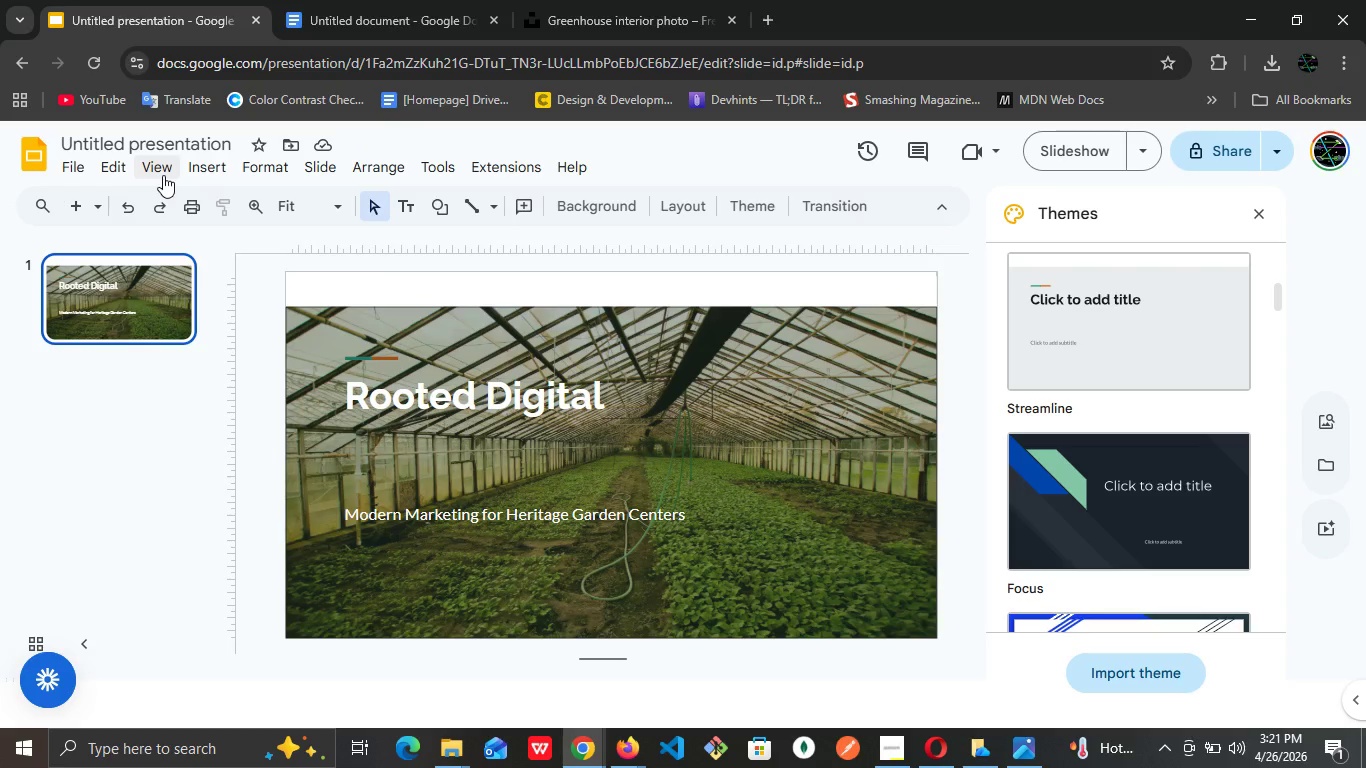 
left_click([78, 198])
 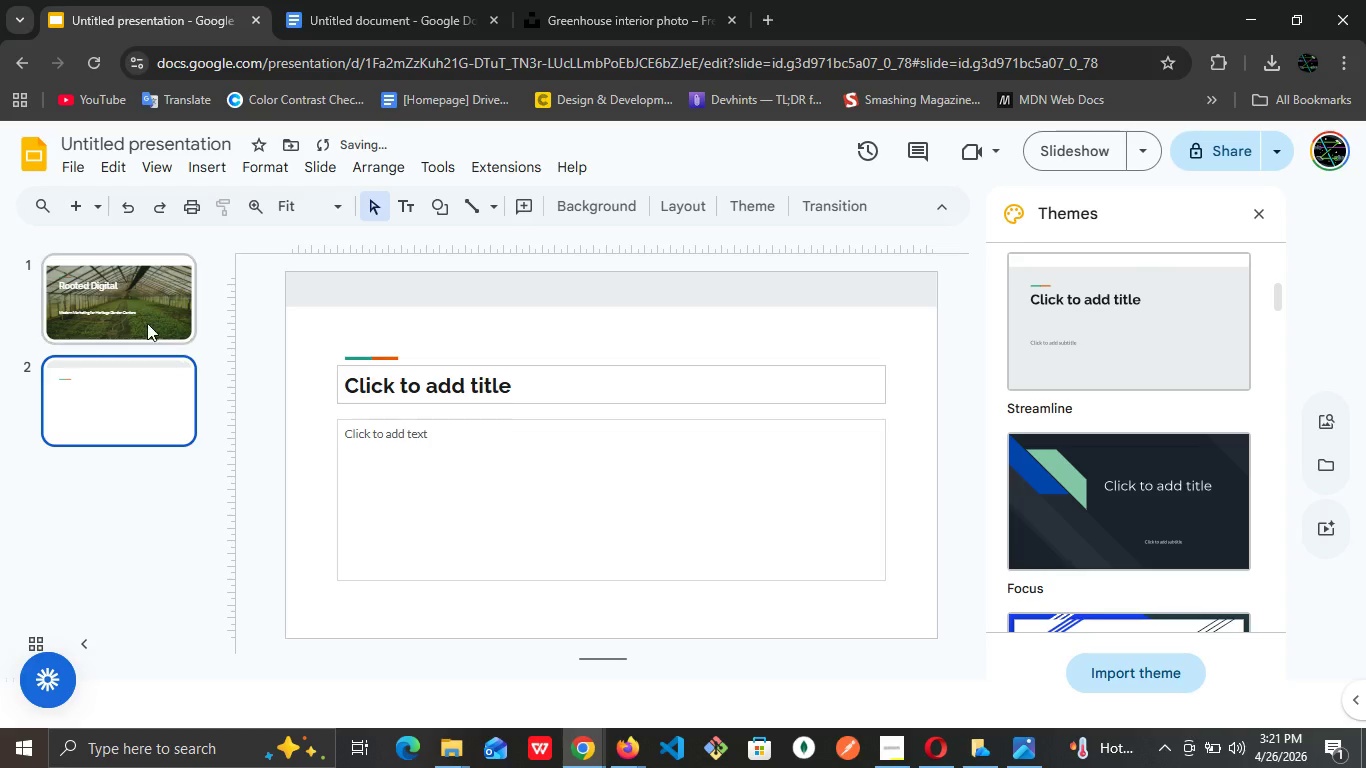 
left_click([146, 312])
 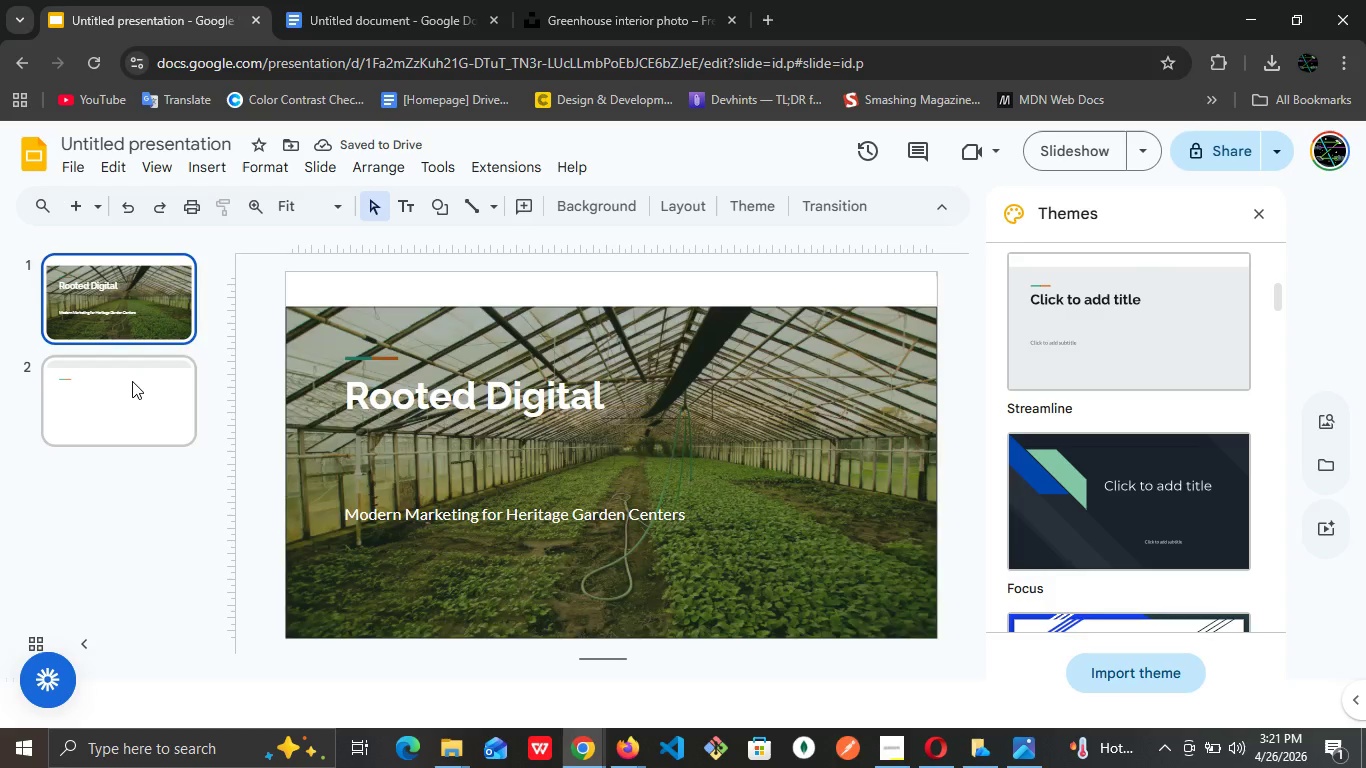 
left_click([132, 381])
 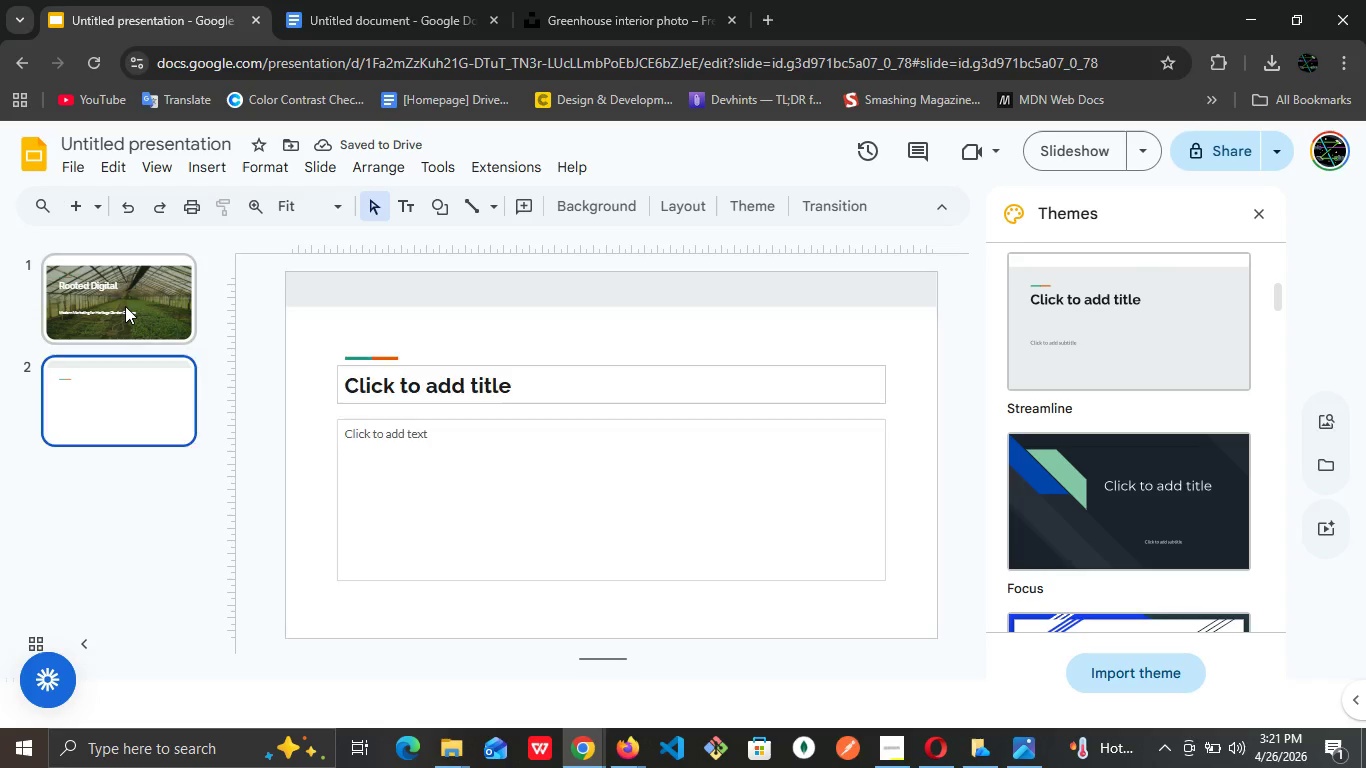 
left_click([125, 306])
 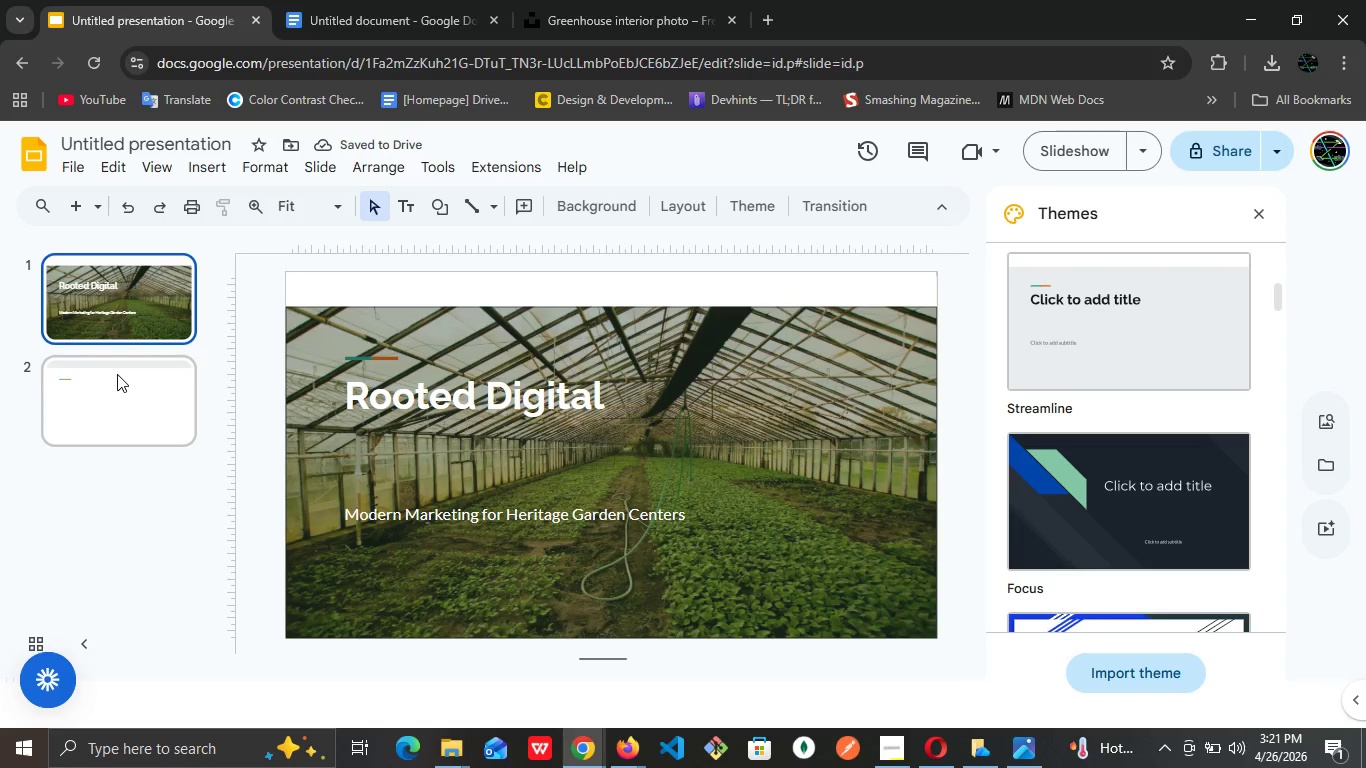 
left_click([117, 374])
 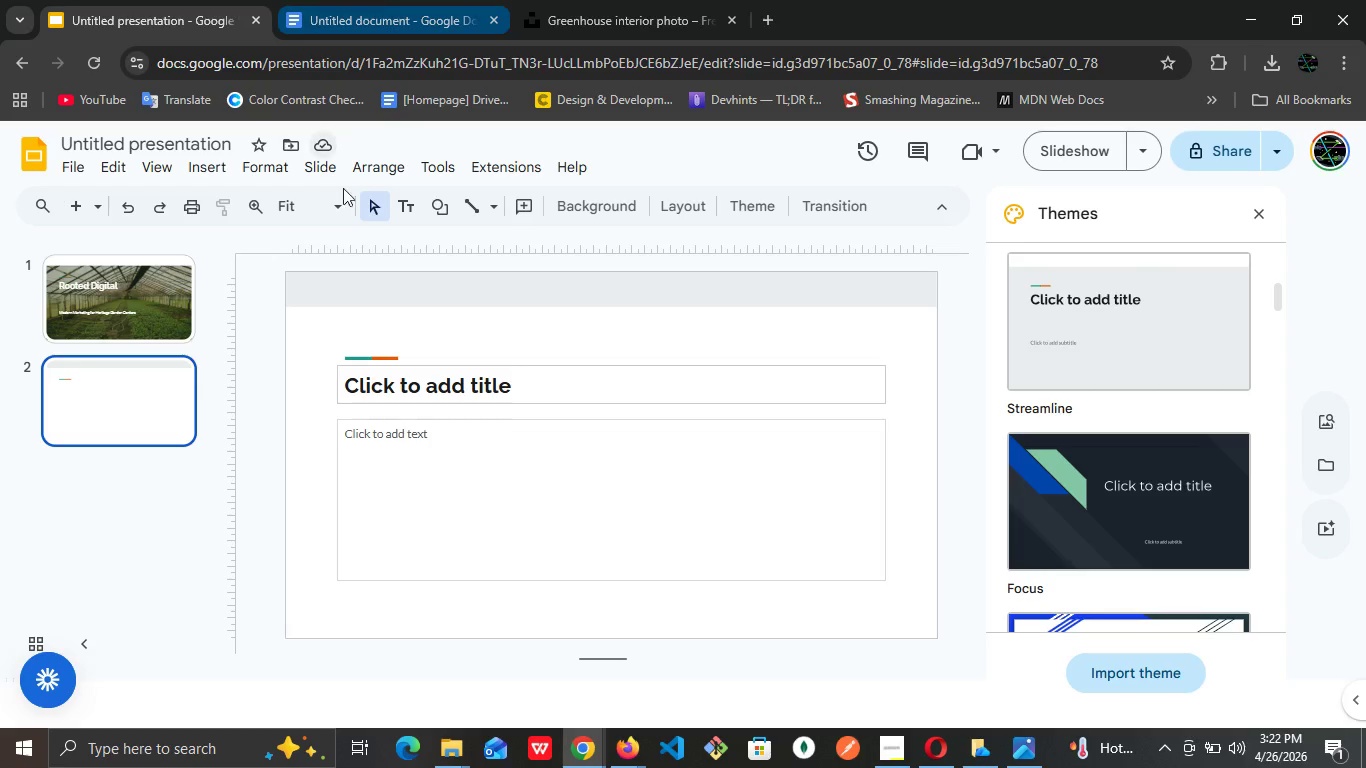 
wait(21.48)
 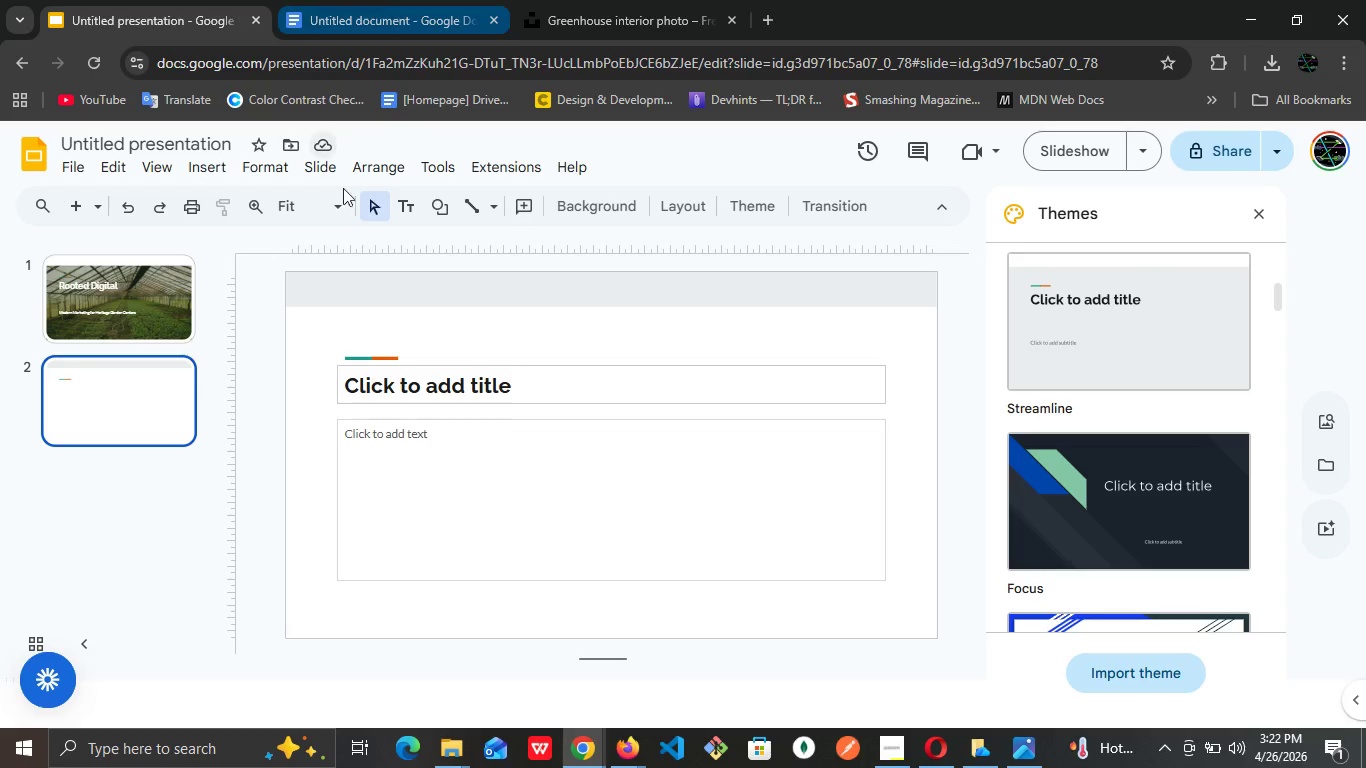 
left_click([687, 208])
 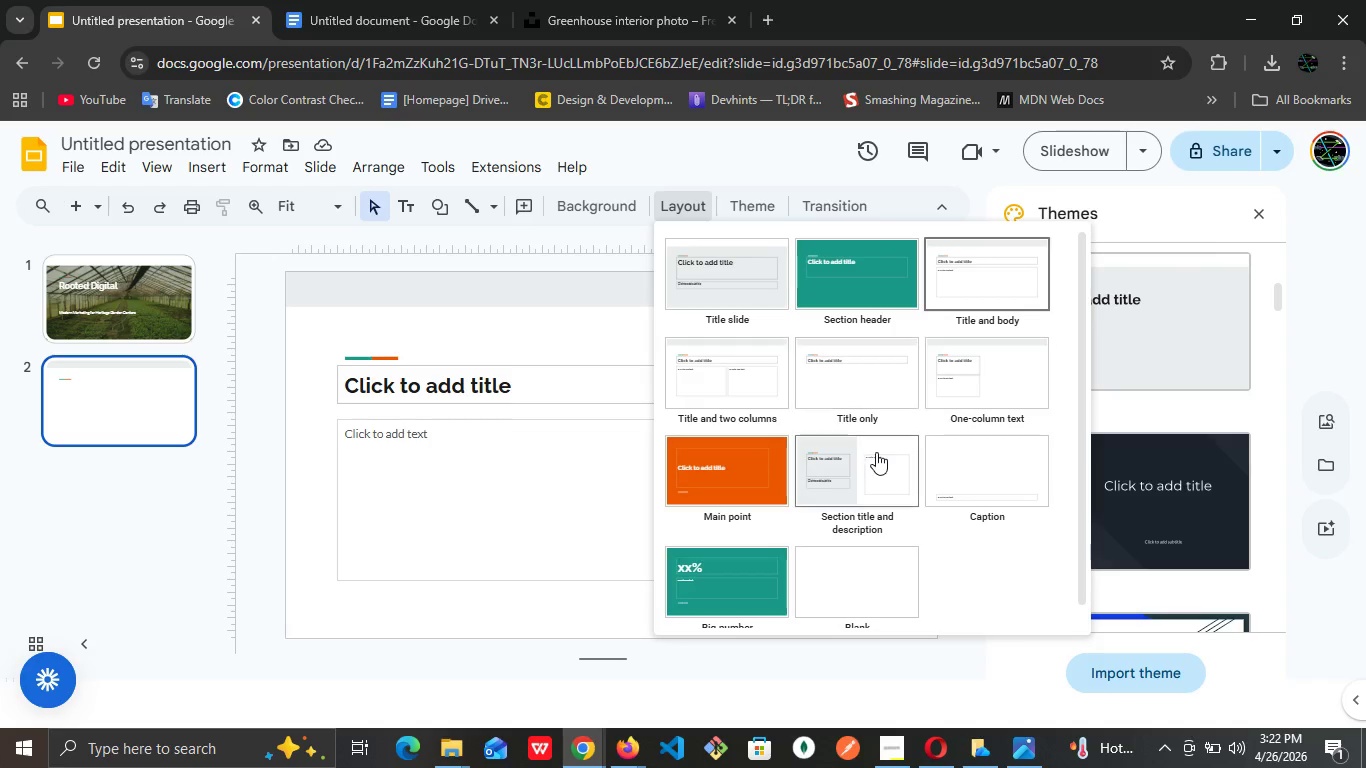 
left_click([876, 452])
 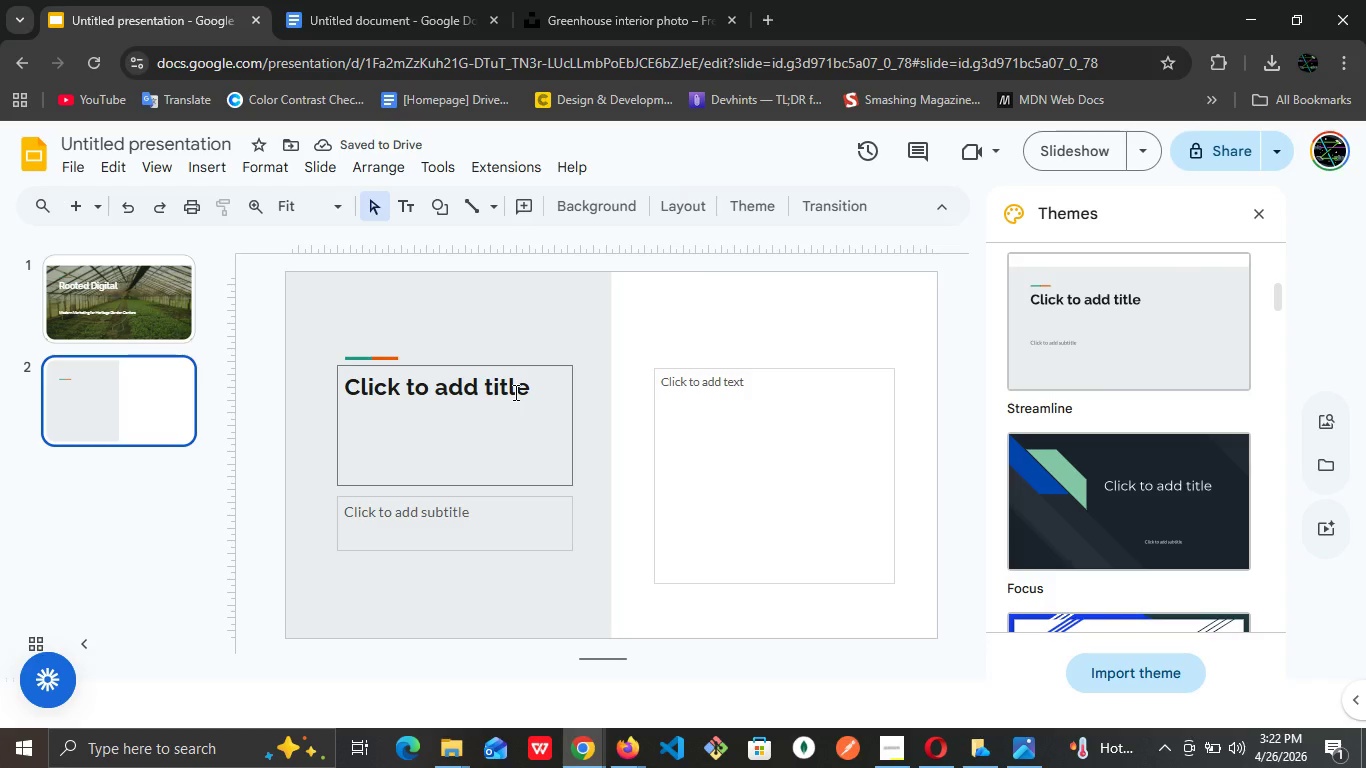 
left_click([514, 392])
 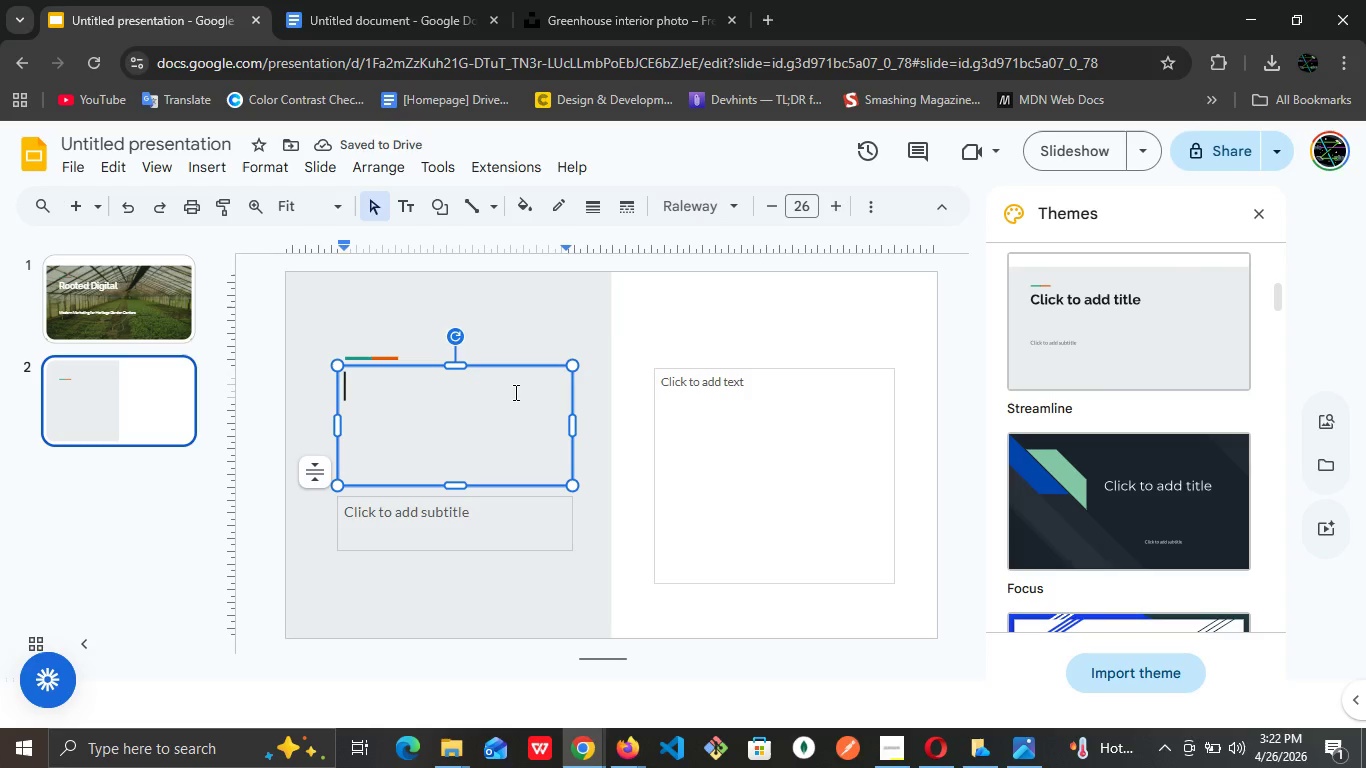 
type(The Digital Lay)
 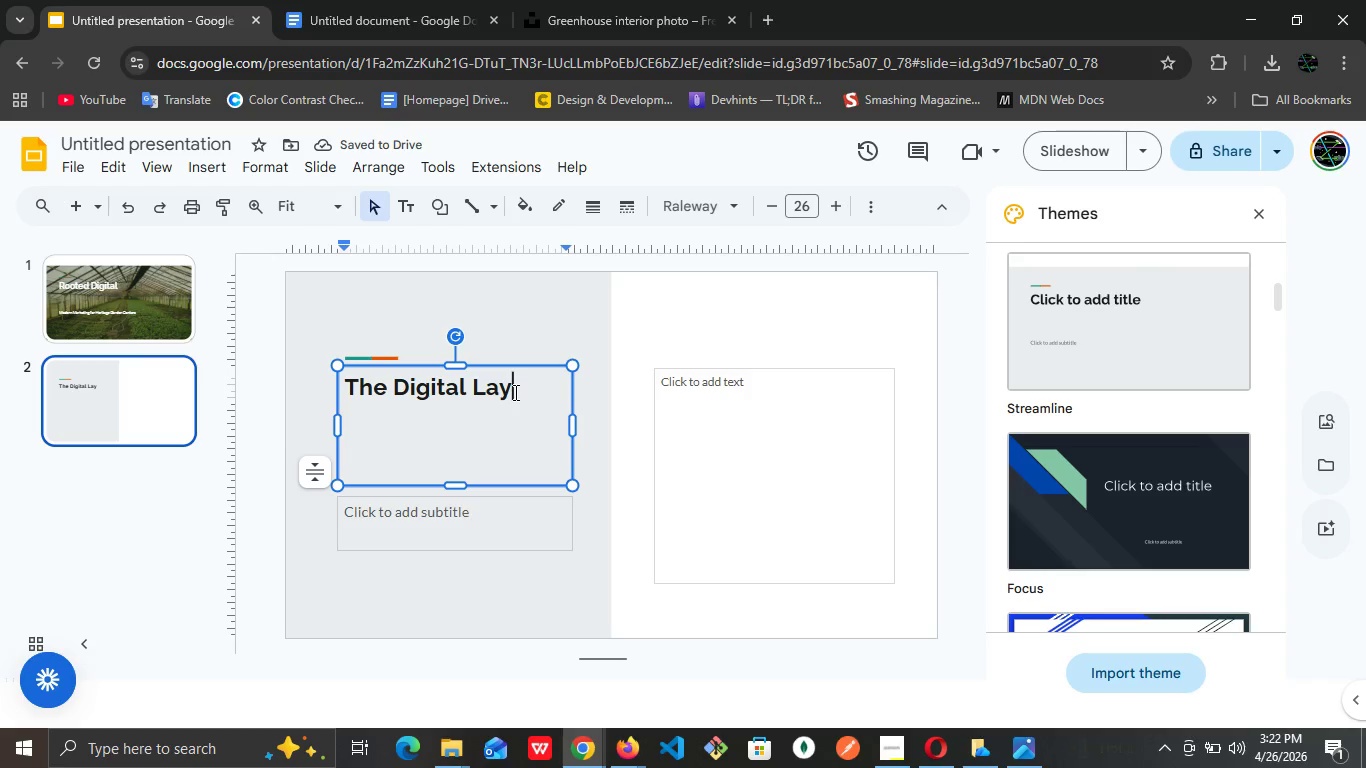 
wait(8.31)
 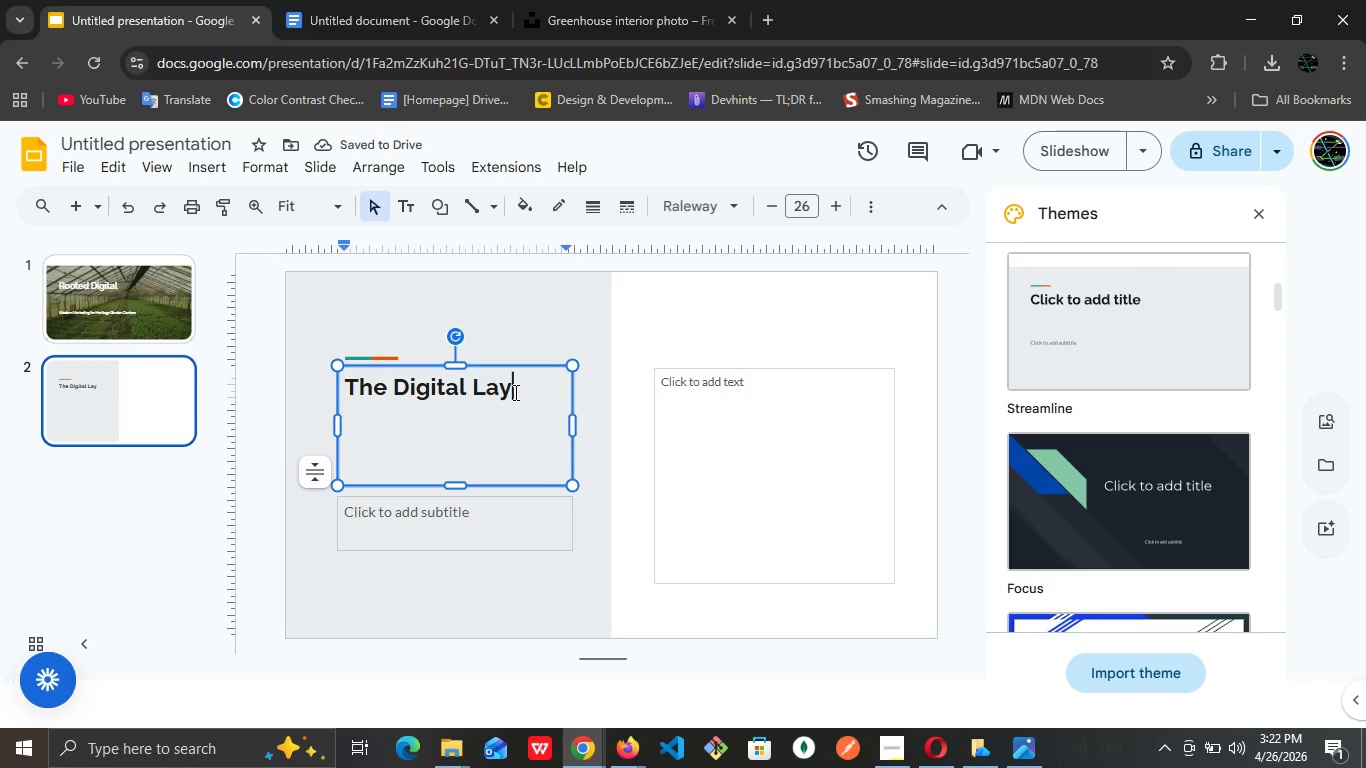 
key(Backspace)
type(ndscape)
 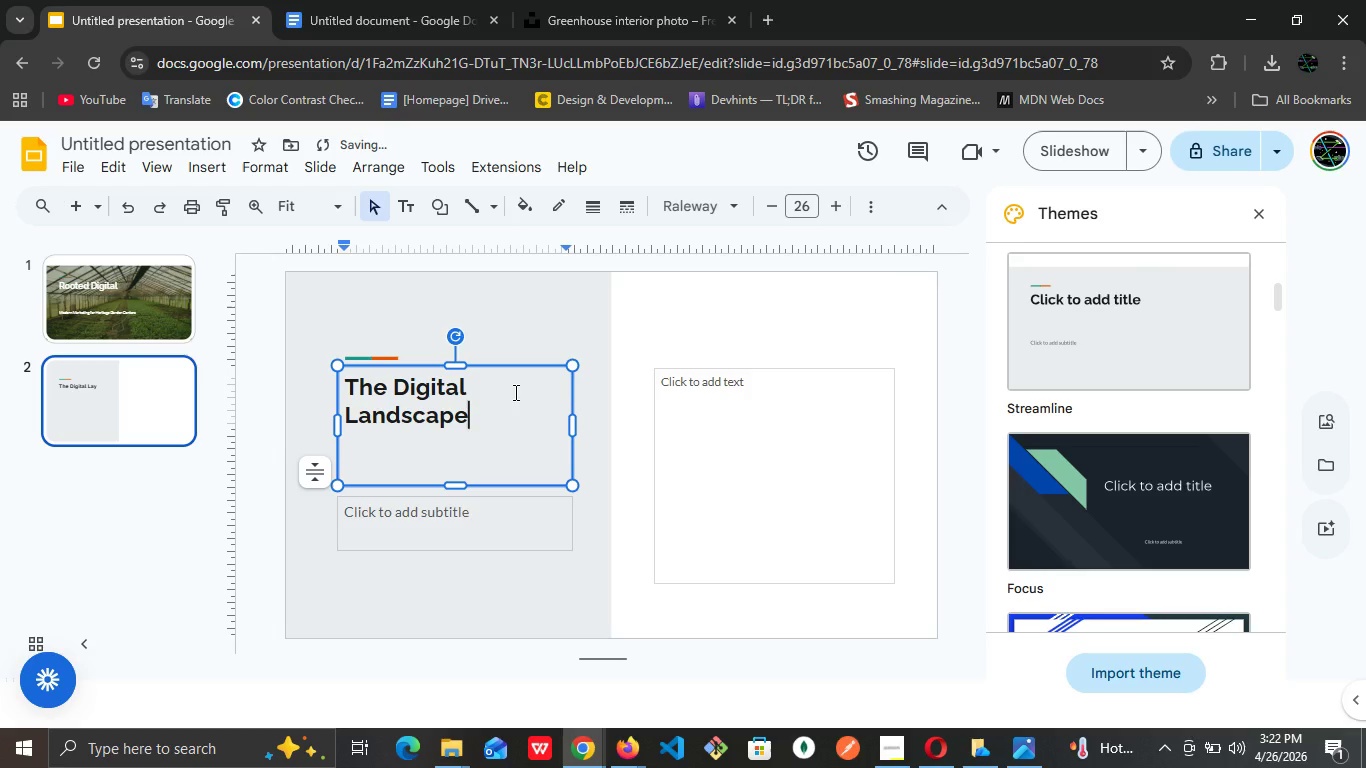 
hold_key(key=ControlLeft, duration=0.48)
 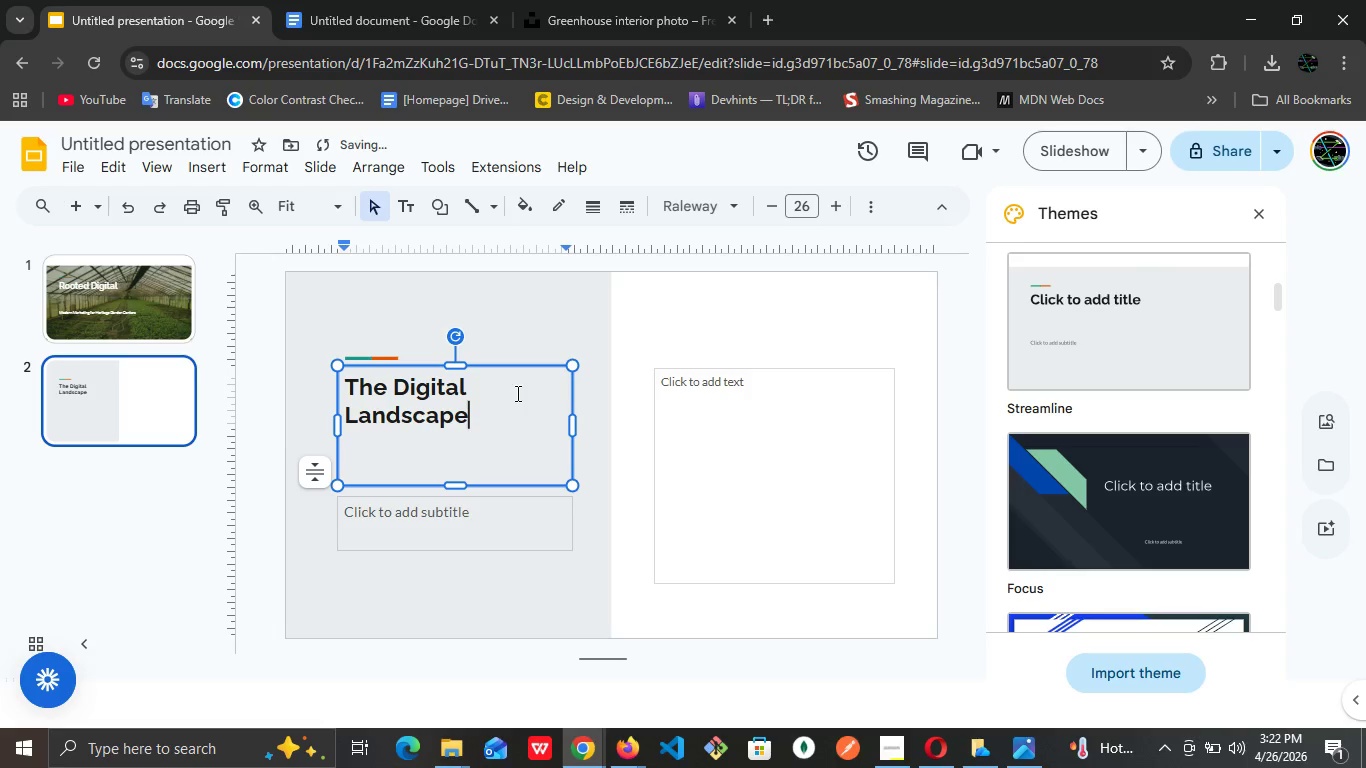 
key(Control+A)
 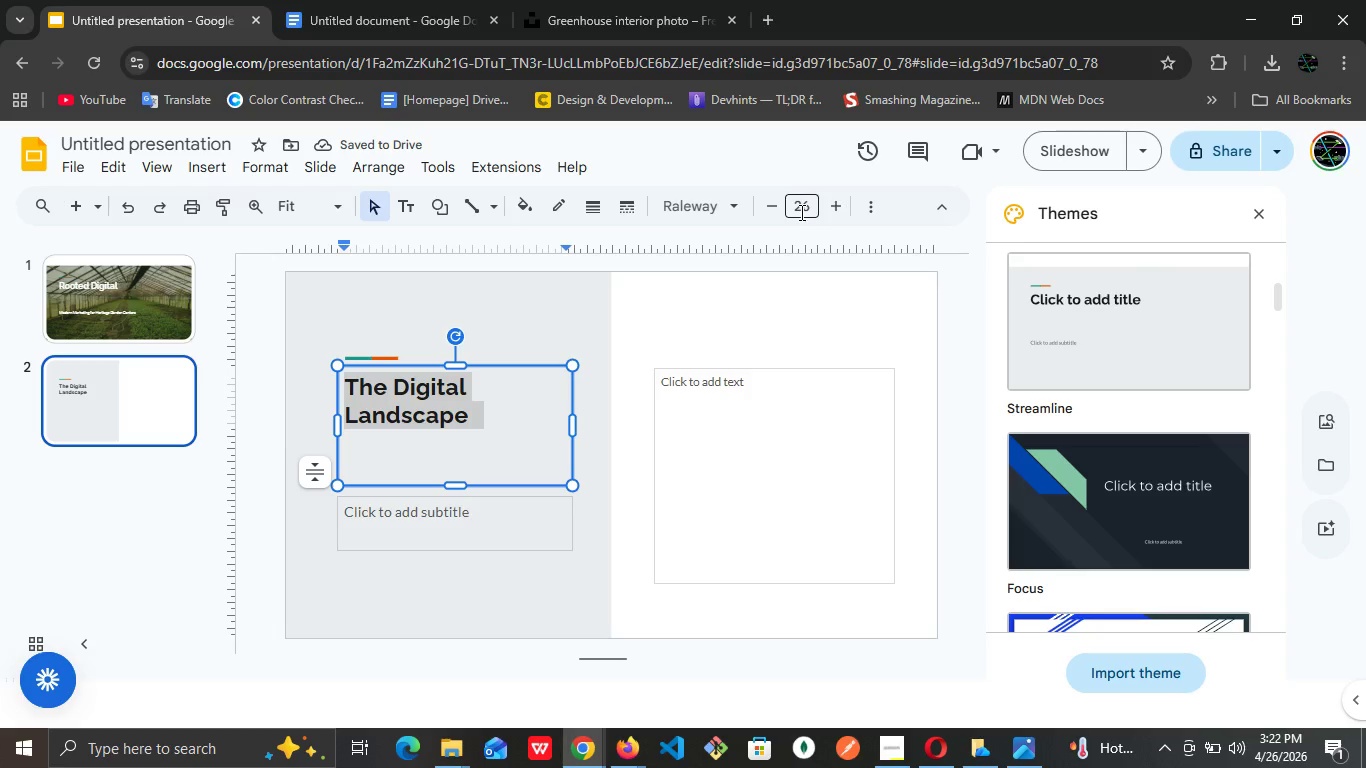 
left_click([800, 212])
 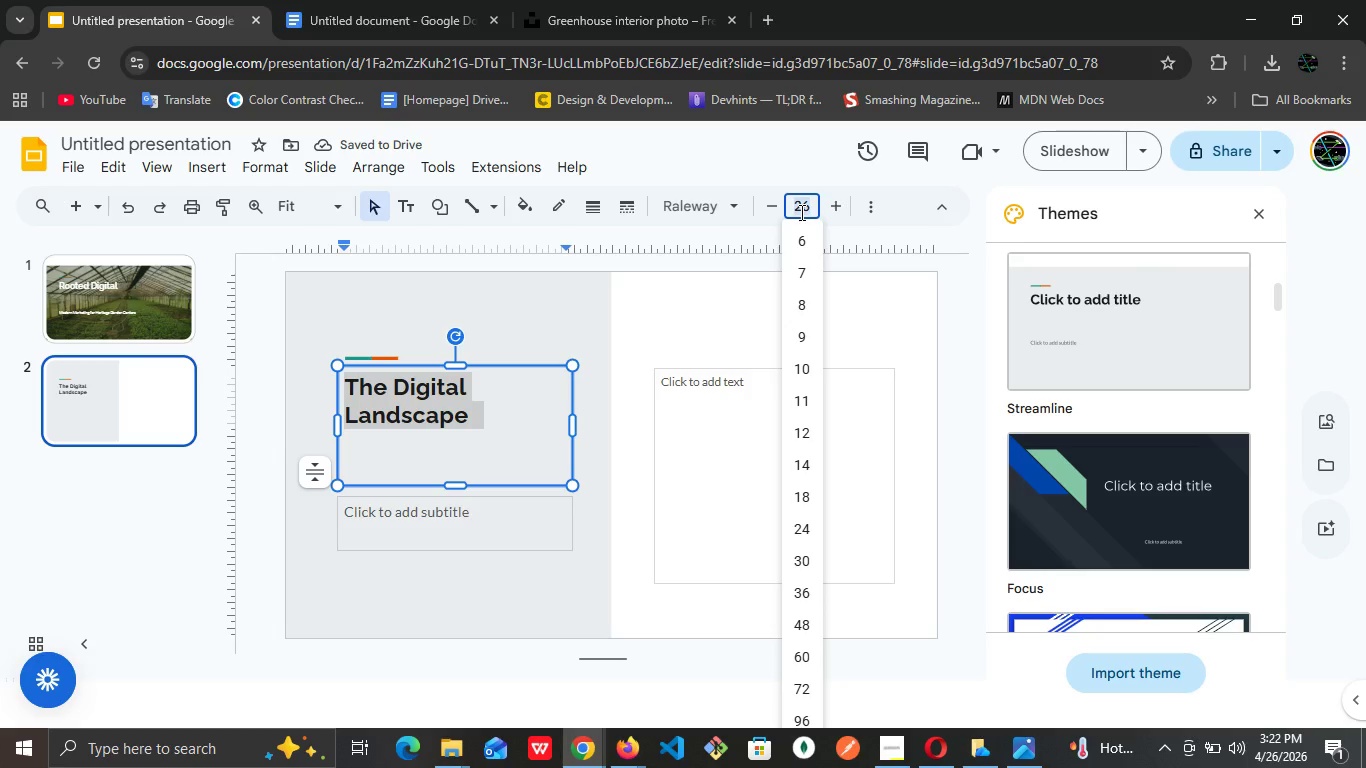 
type(34)
 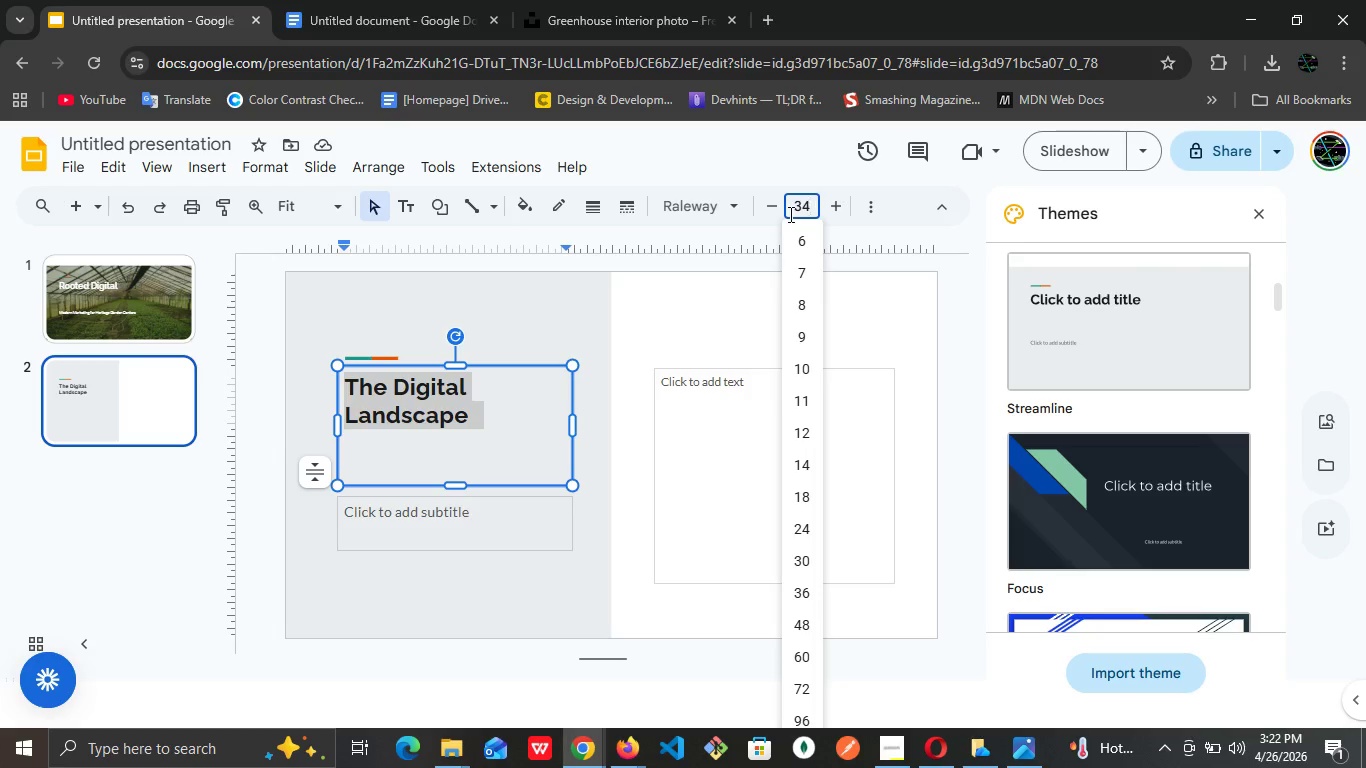 
key(Enter)
 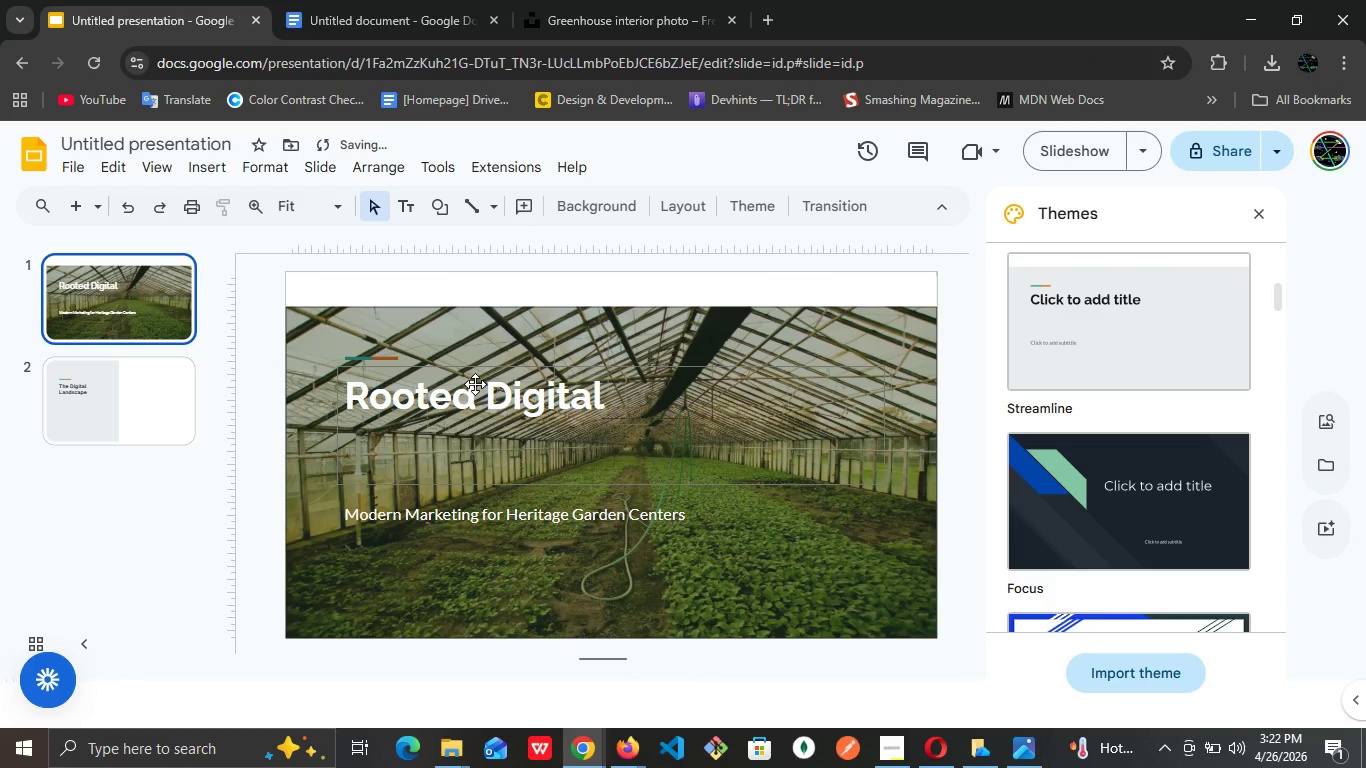 
double_click([475, 399])
 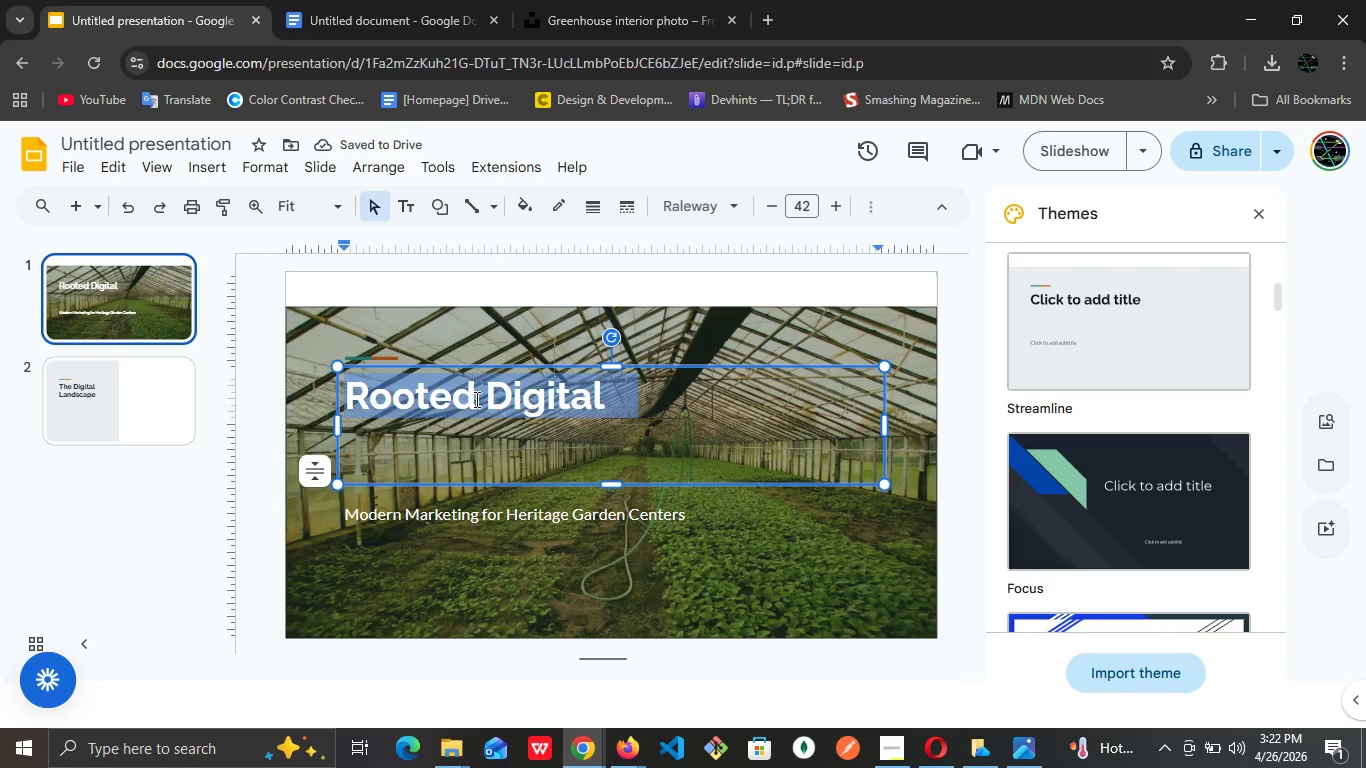 
triple_click([475, 399])
 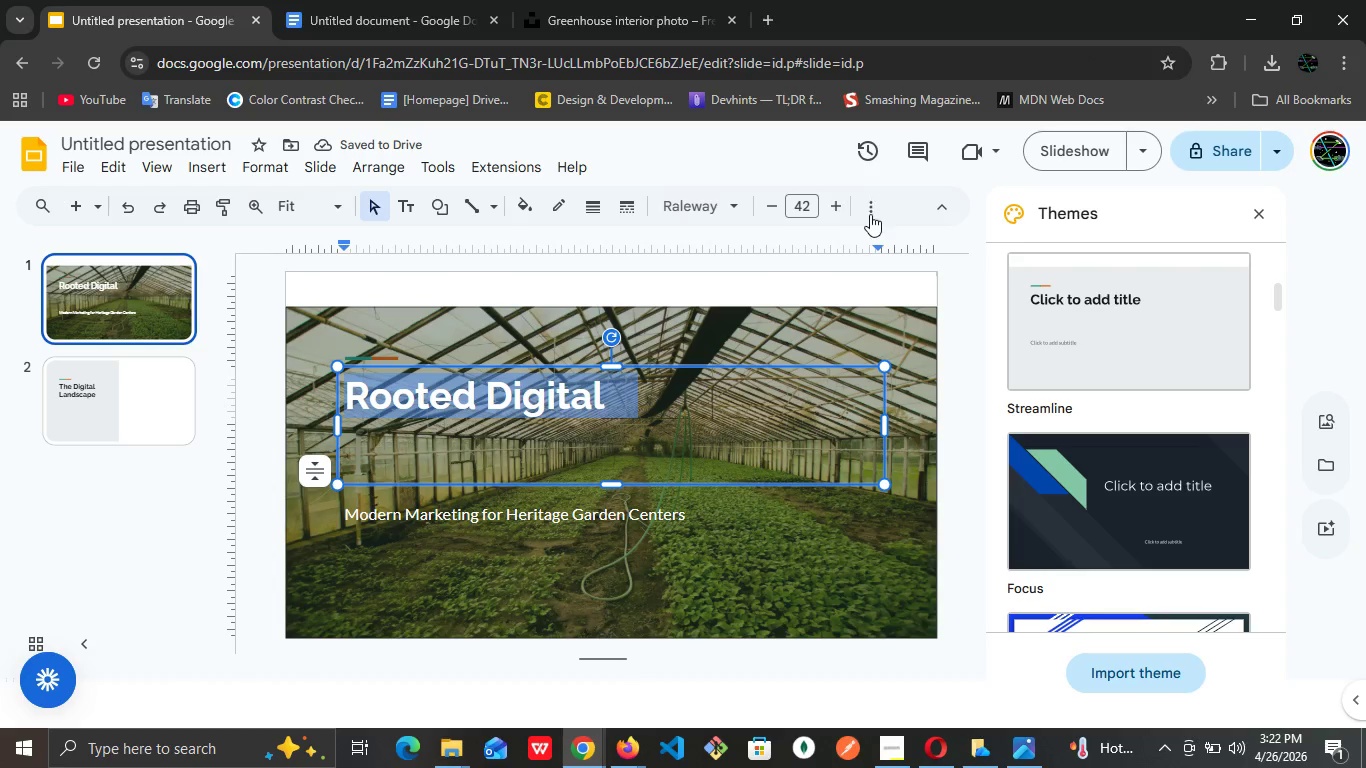 
left_click([869, 214])
 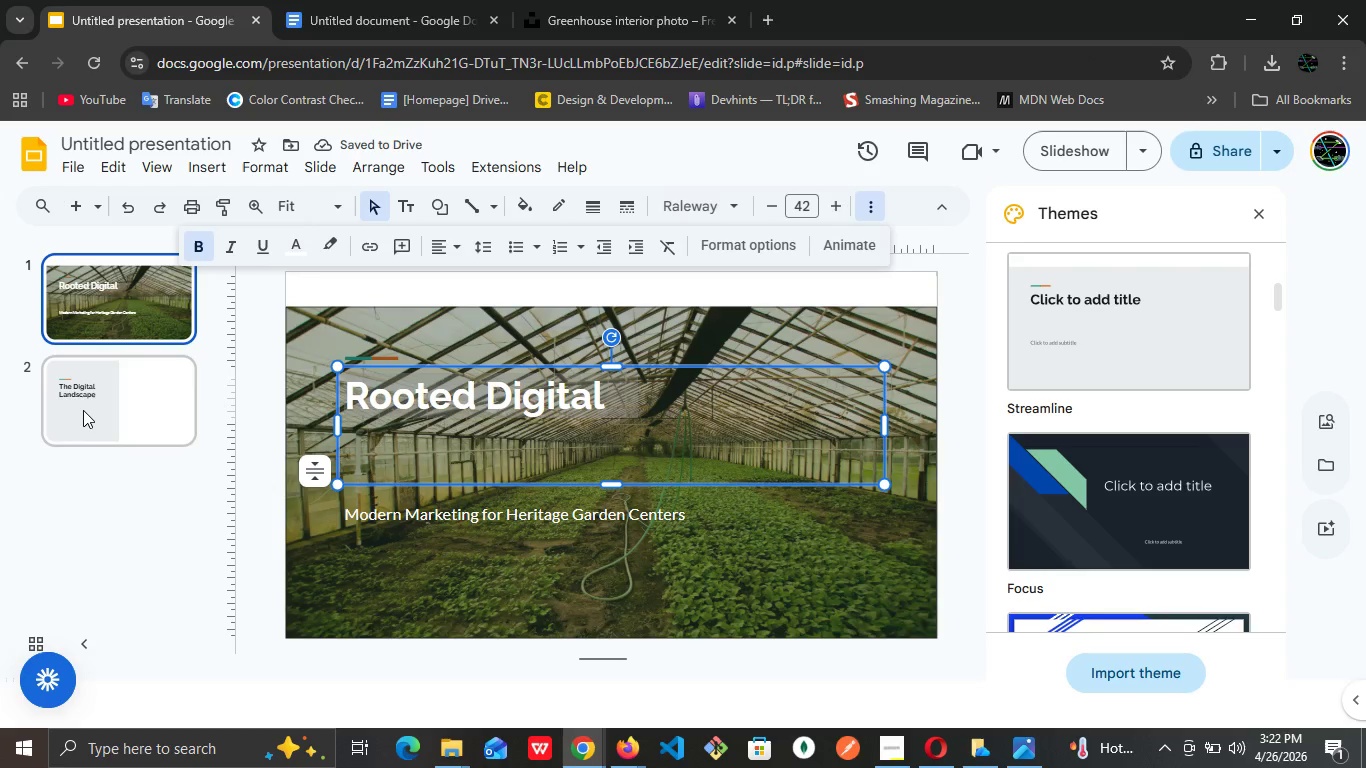 
left_click([82, 410])
 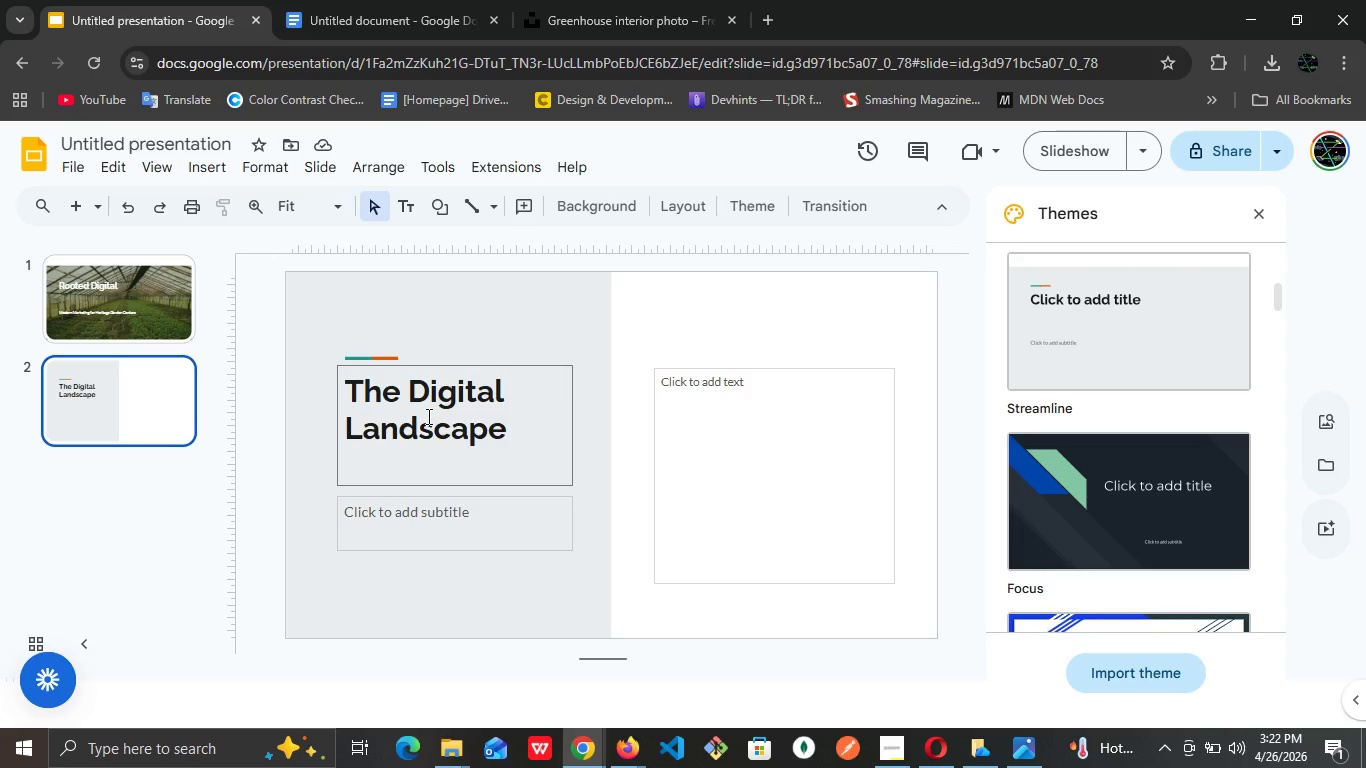 
double_click([427, 416])
 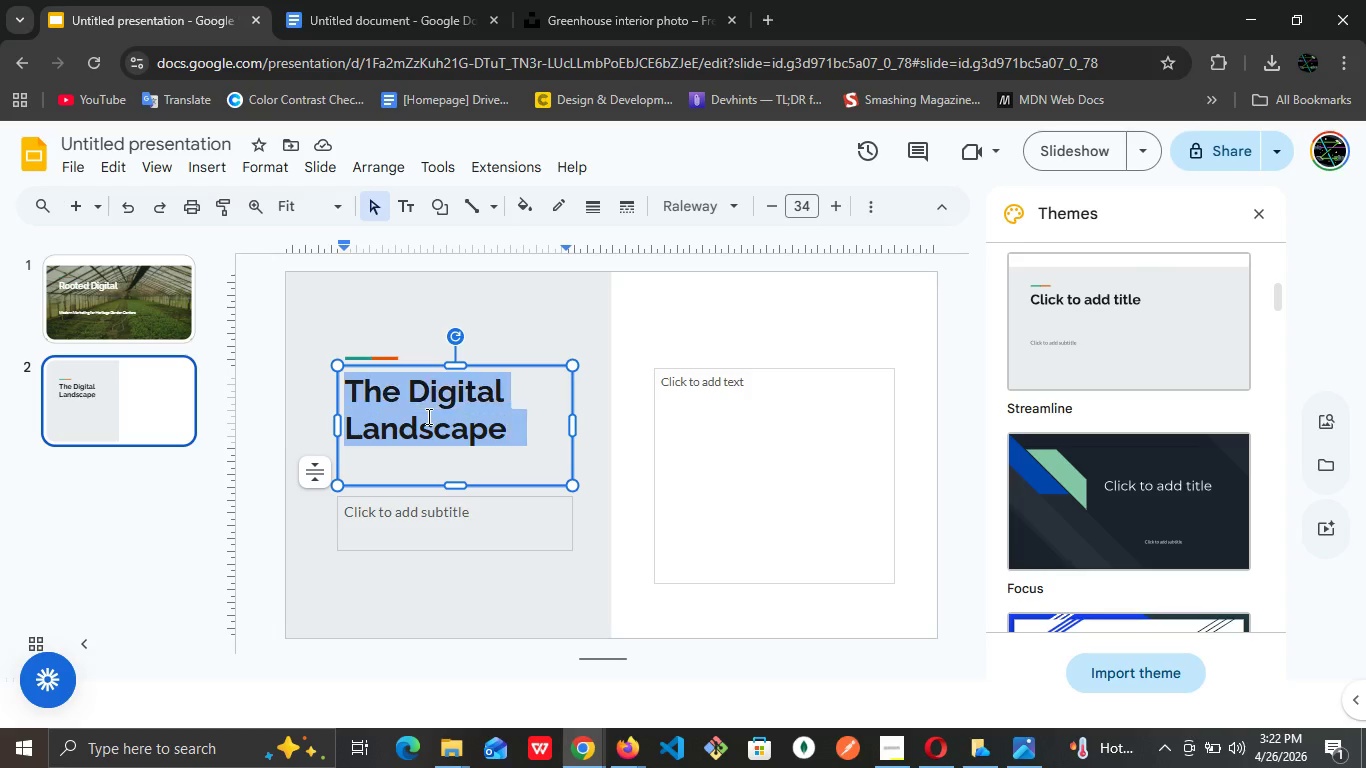 
triple_click([427, 416])
 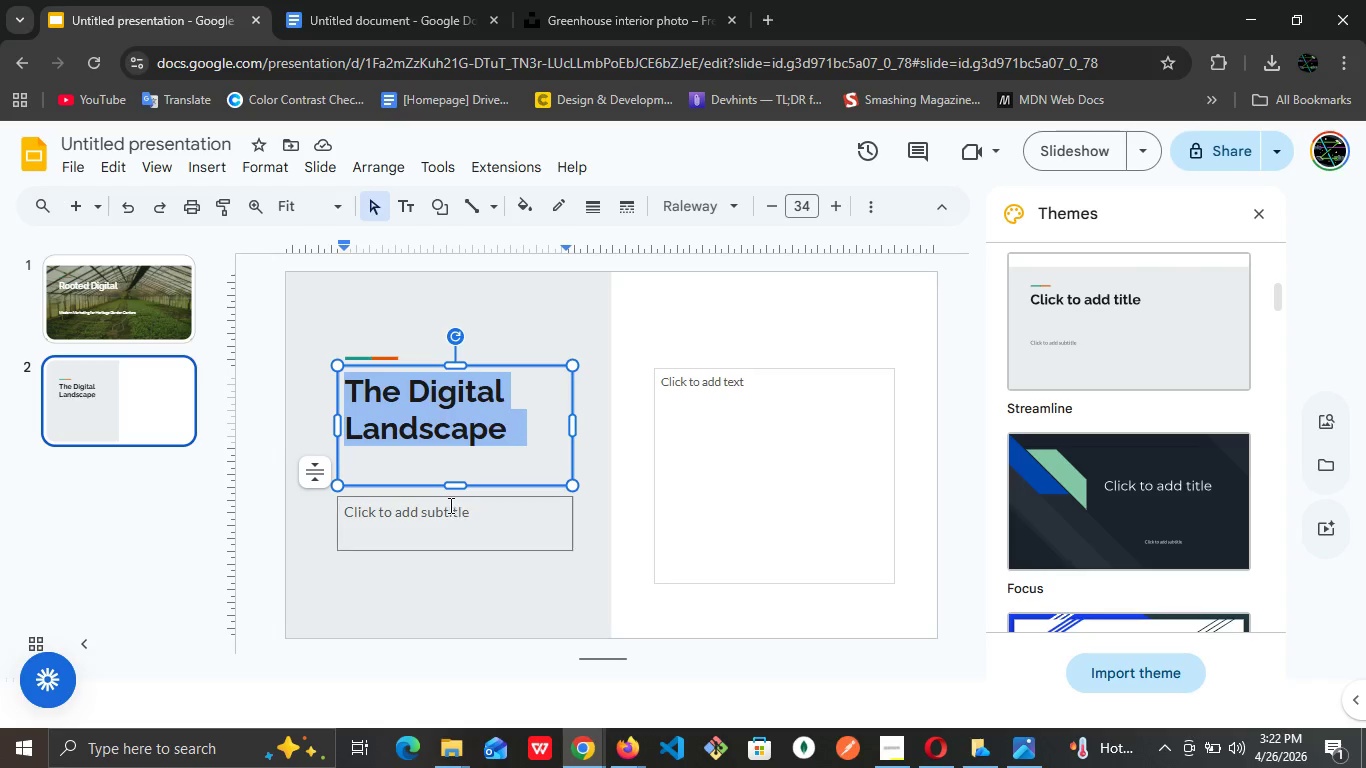 
left_click([449, 505])
 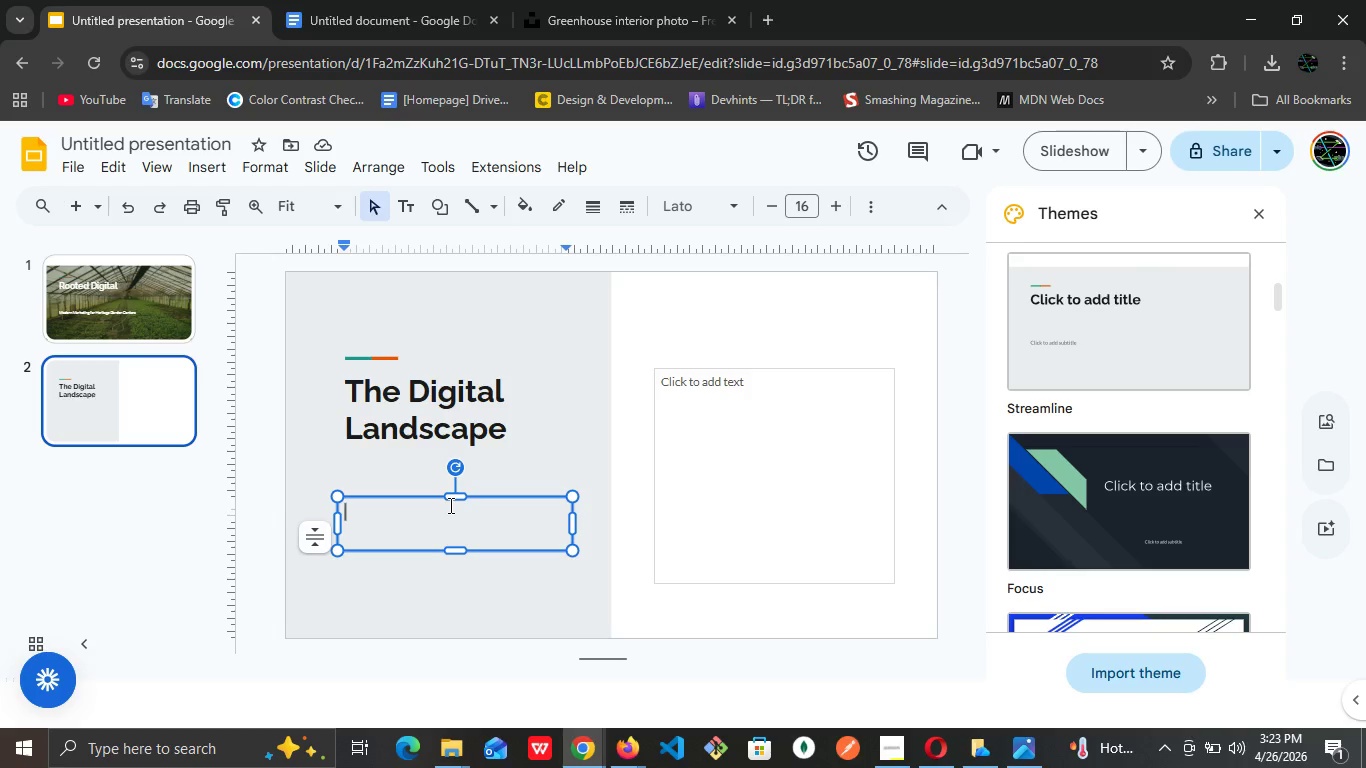 
wait(52.09)
 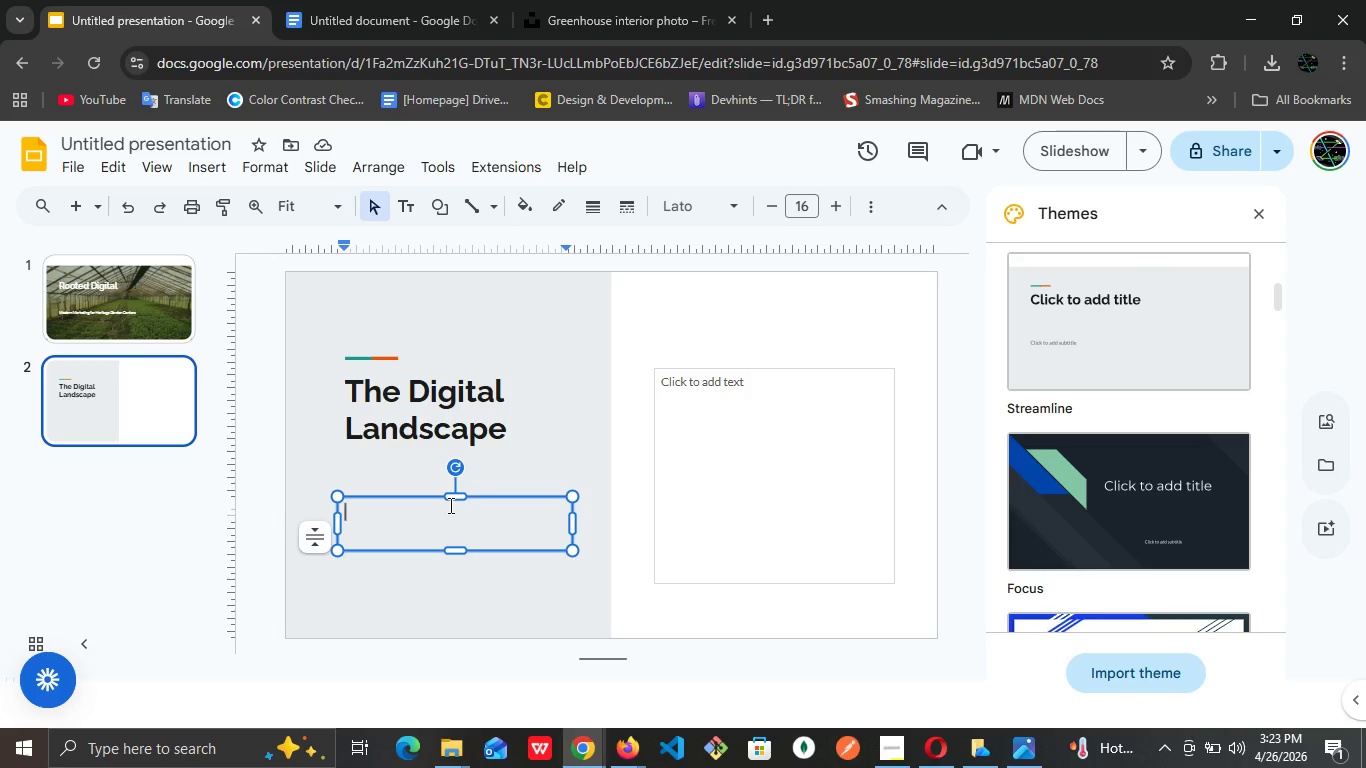 
key(CapsLock)
 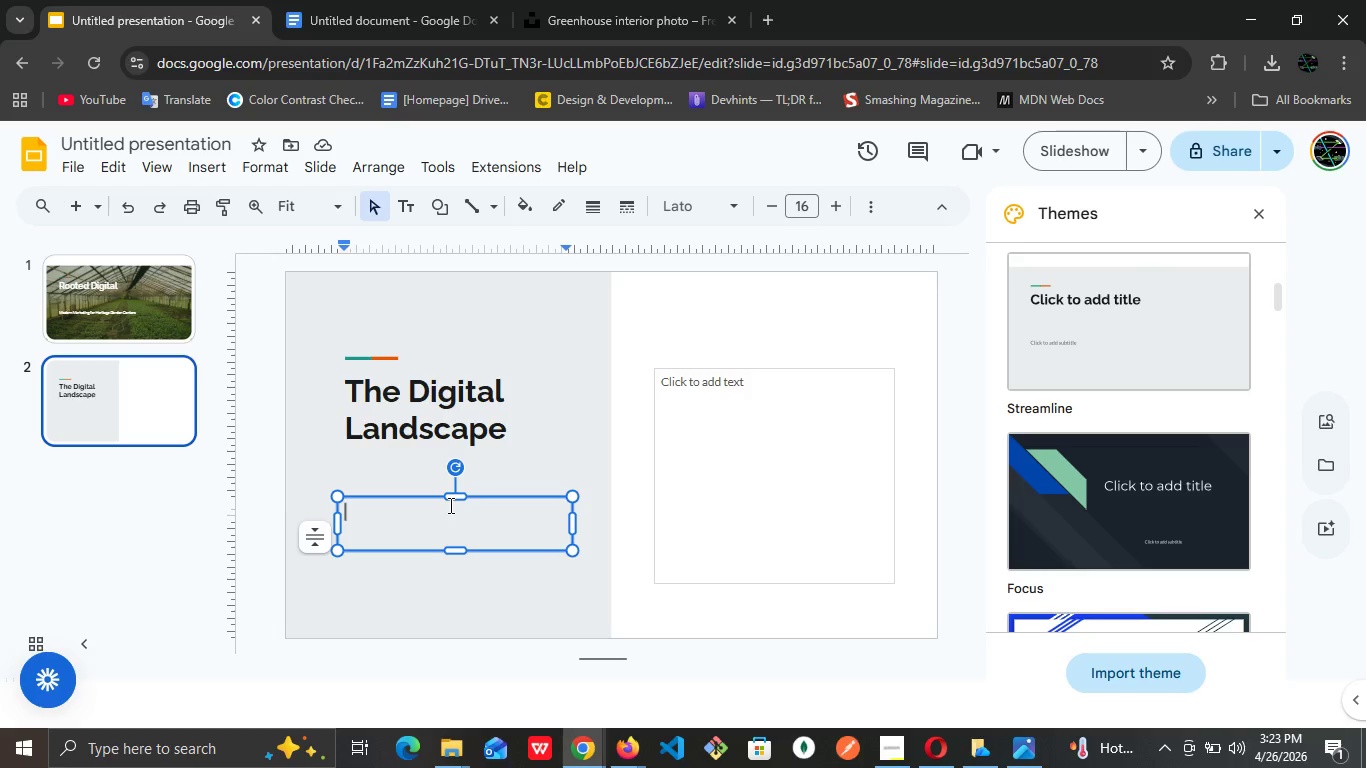 
wait(6.61)
 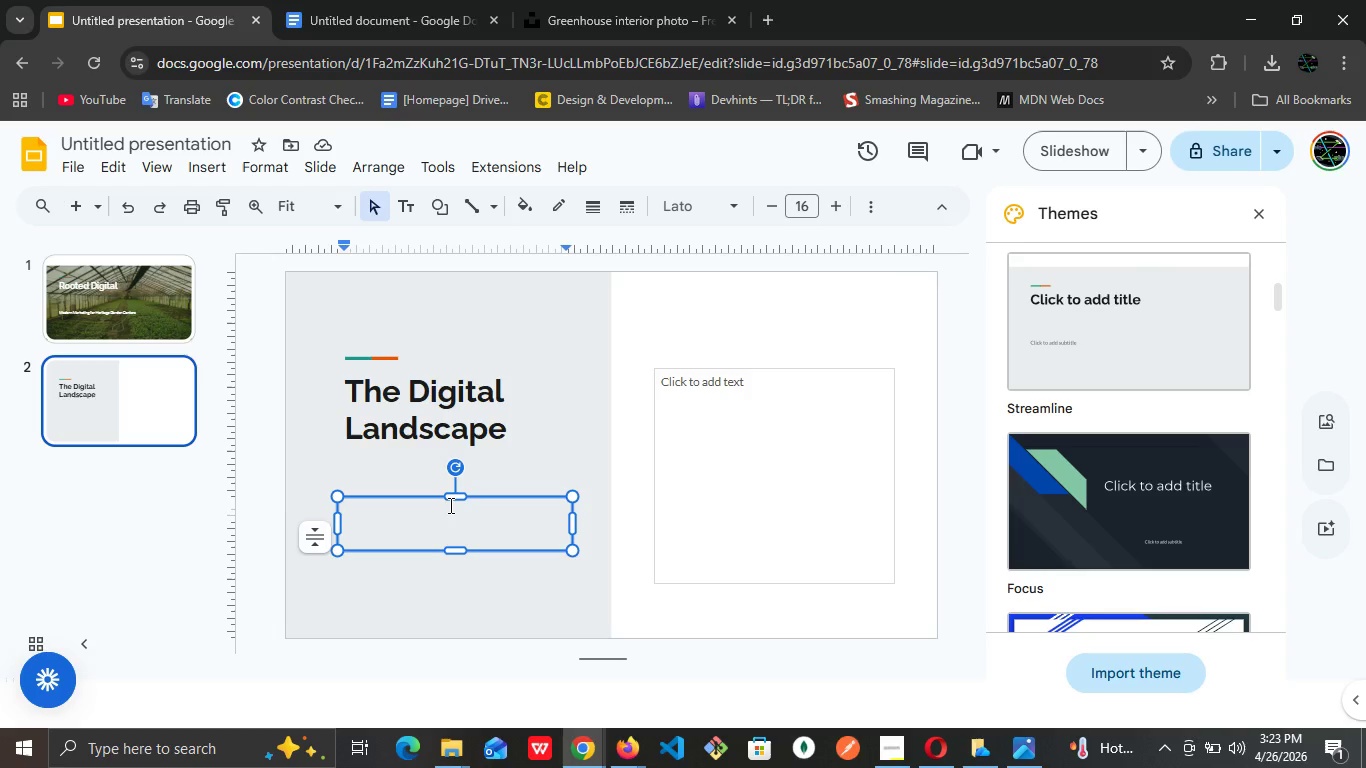 
type(87% of customers )
 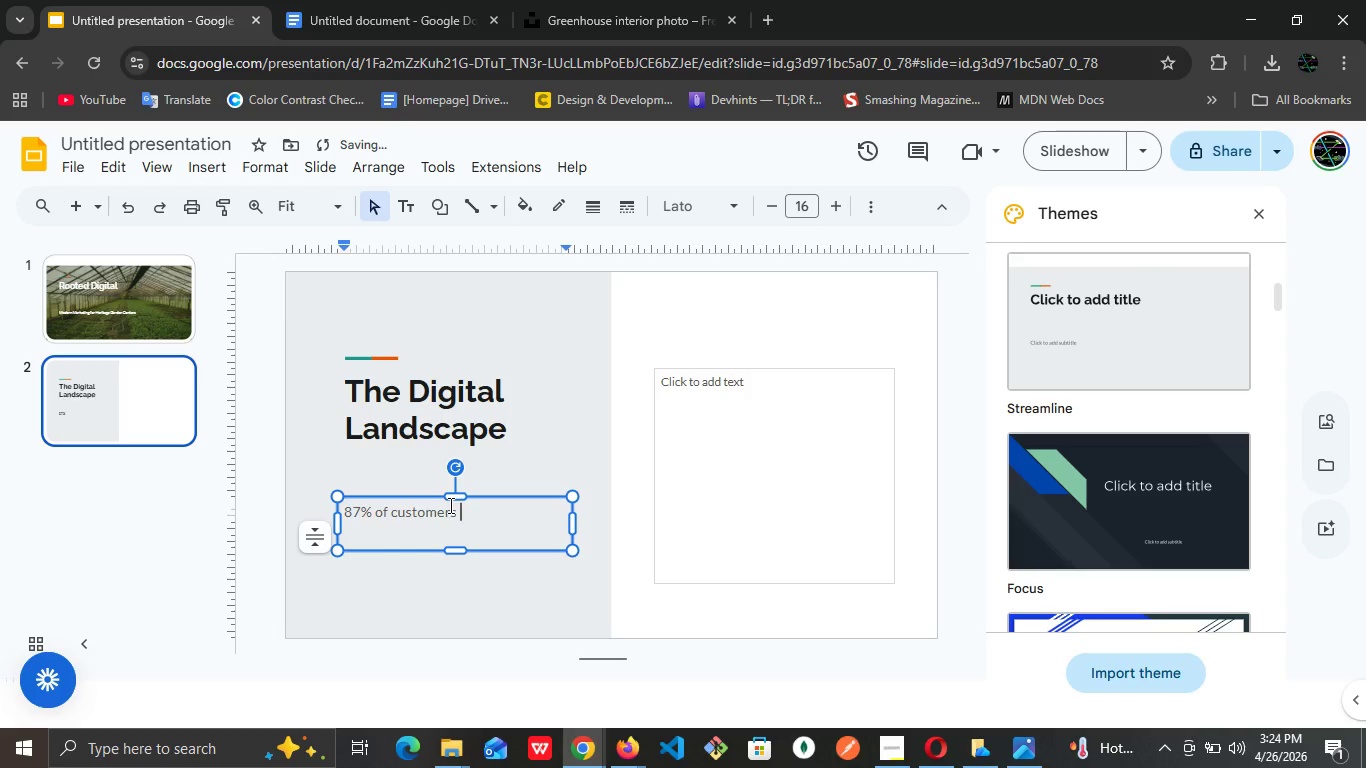 
type(search for local busineses )
 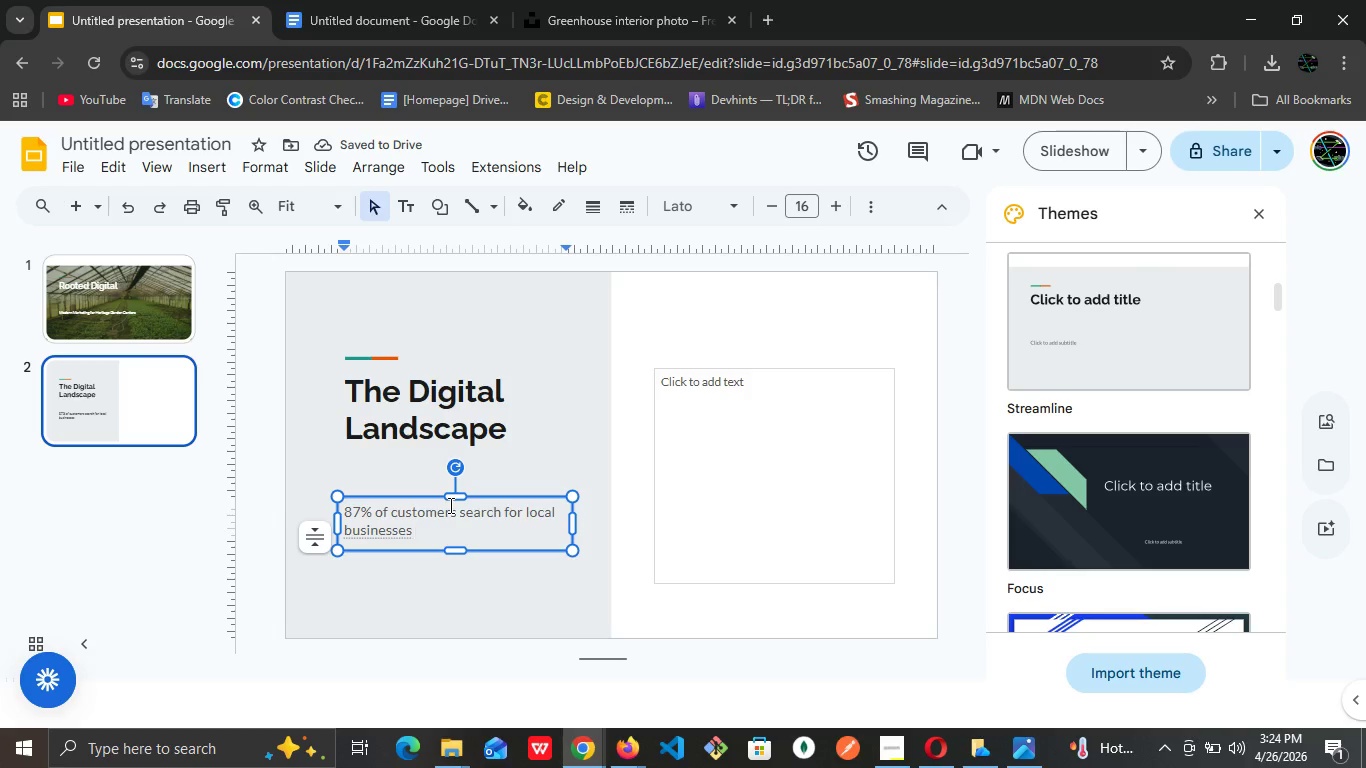 
type(online before )
 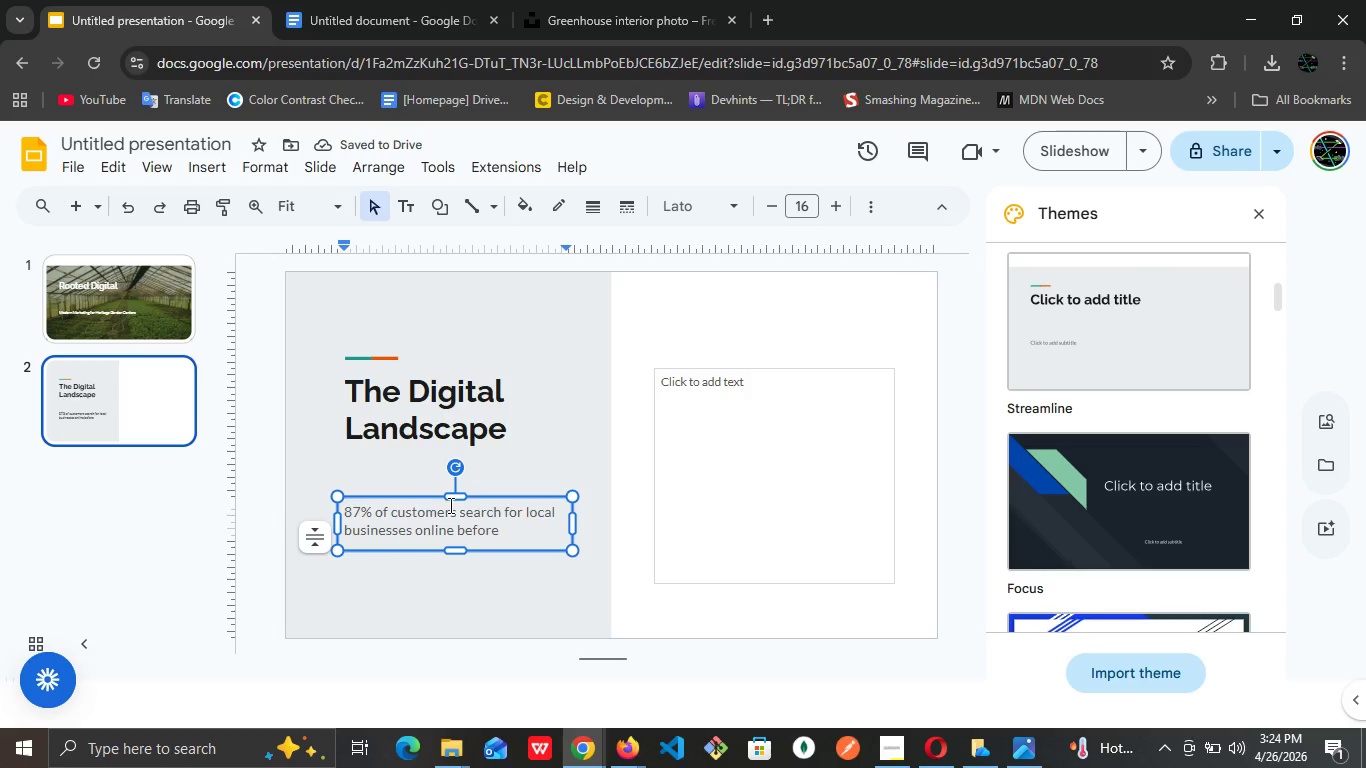 
type(visiting )
key(Backspace)
type(. Is your )
 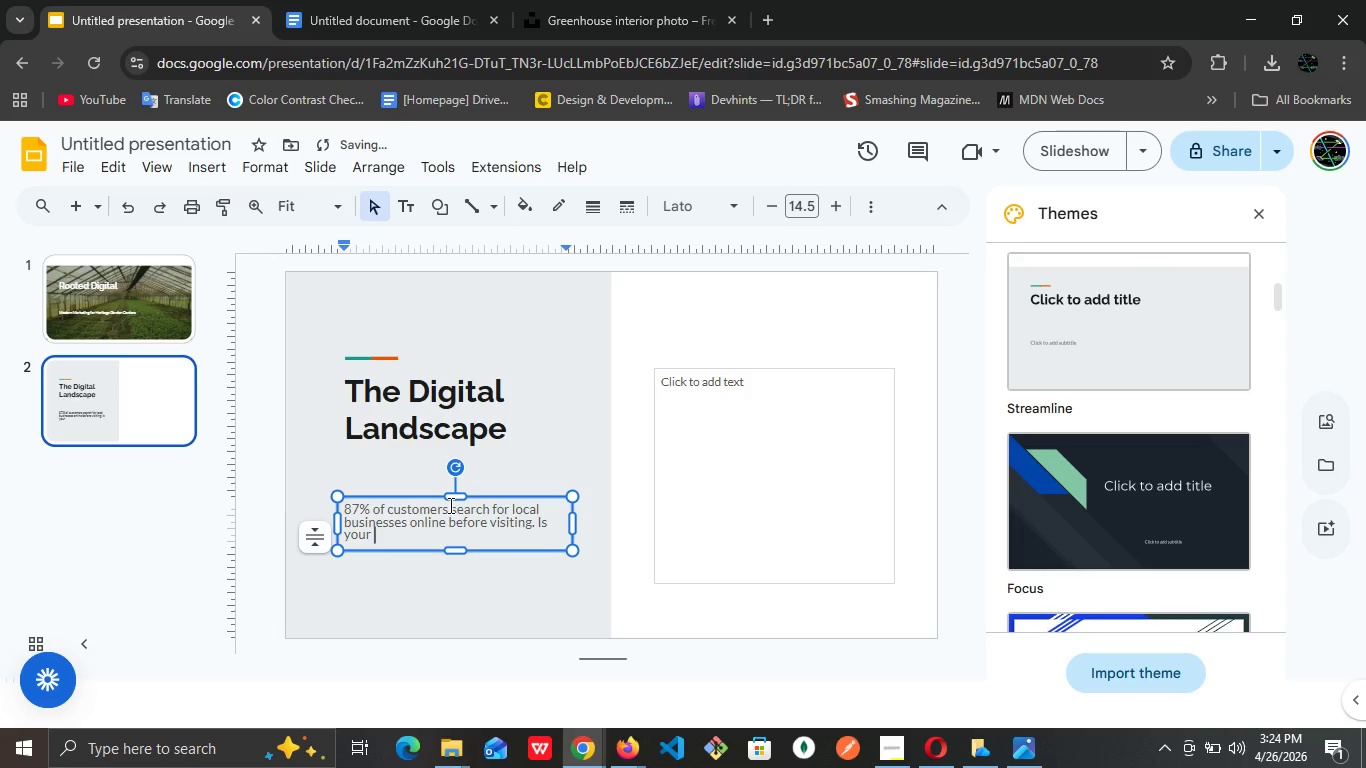 
type(nursery visible )
 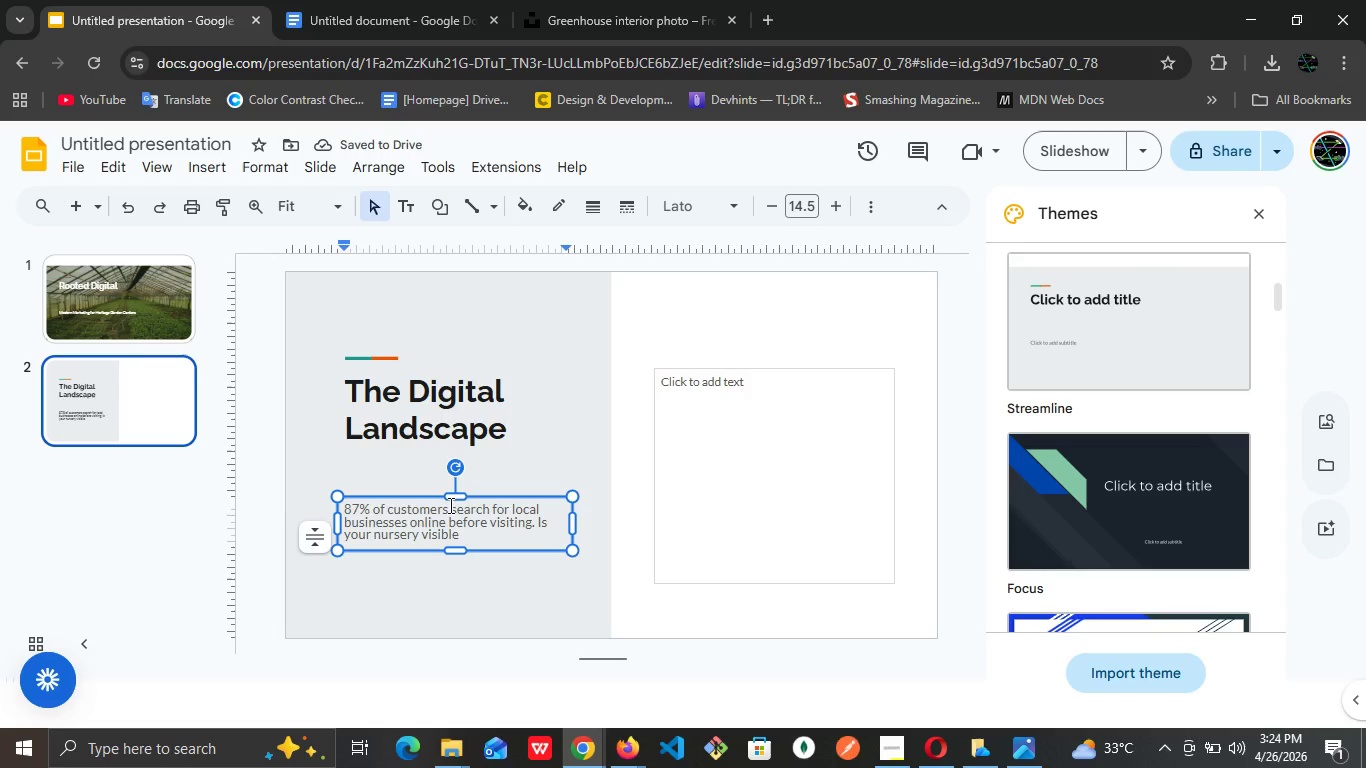 
type(where they are loo)
 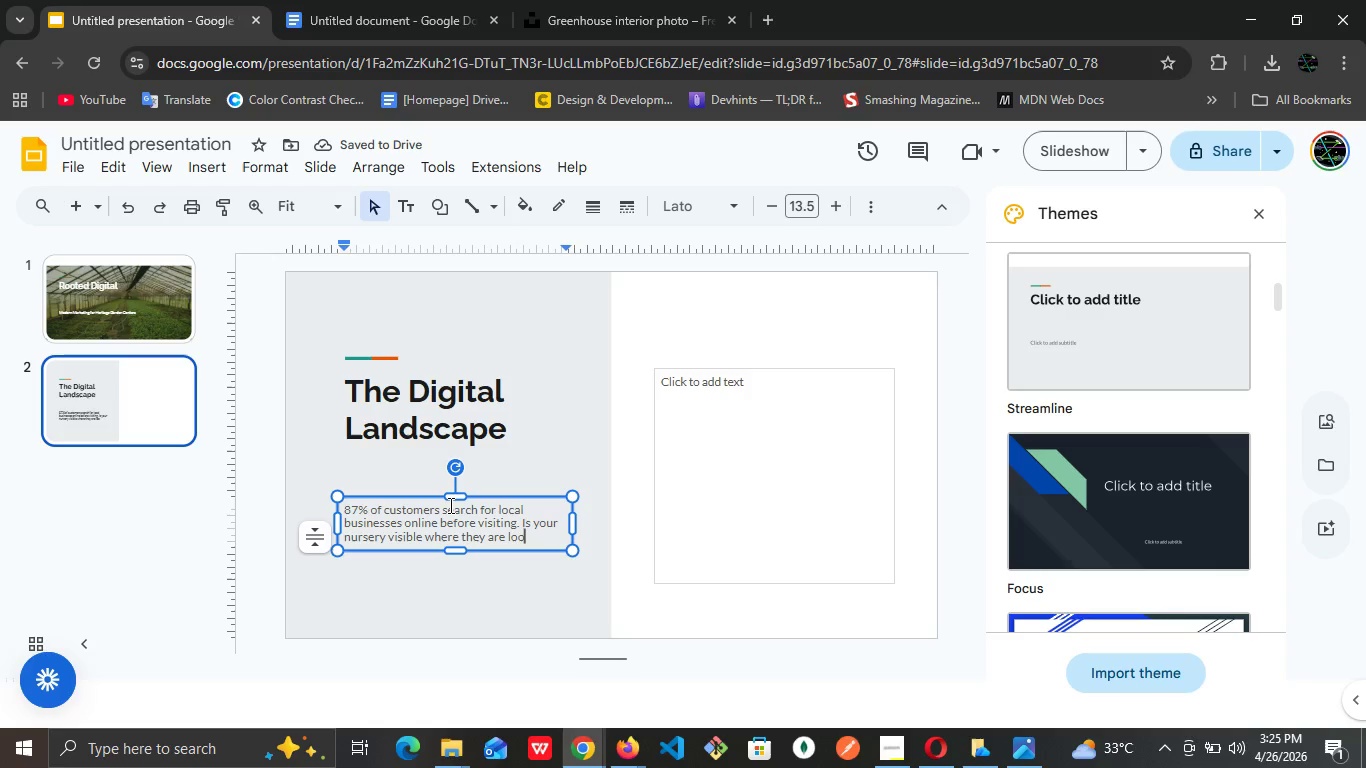 
type(king?)
 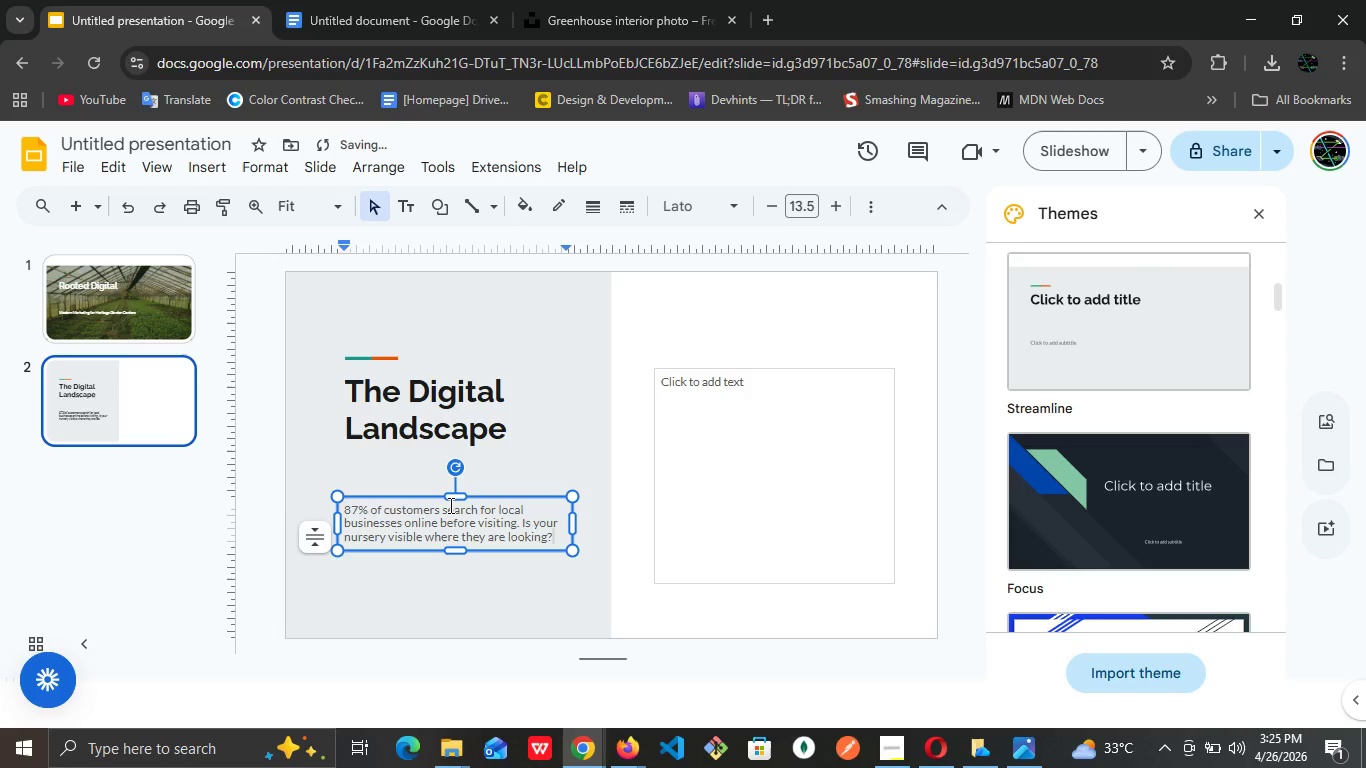 
left_click_drag(start_coordinate=[456, 554], to_coordinate=[466, 589])
 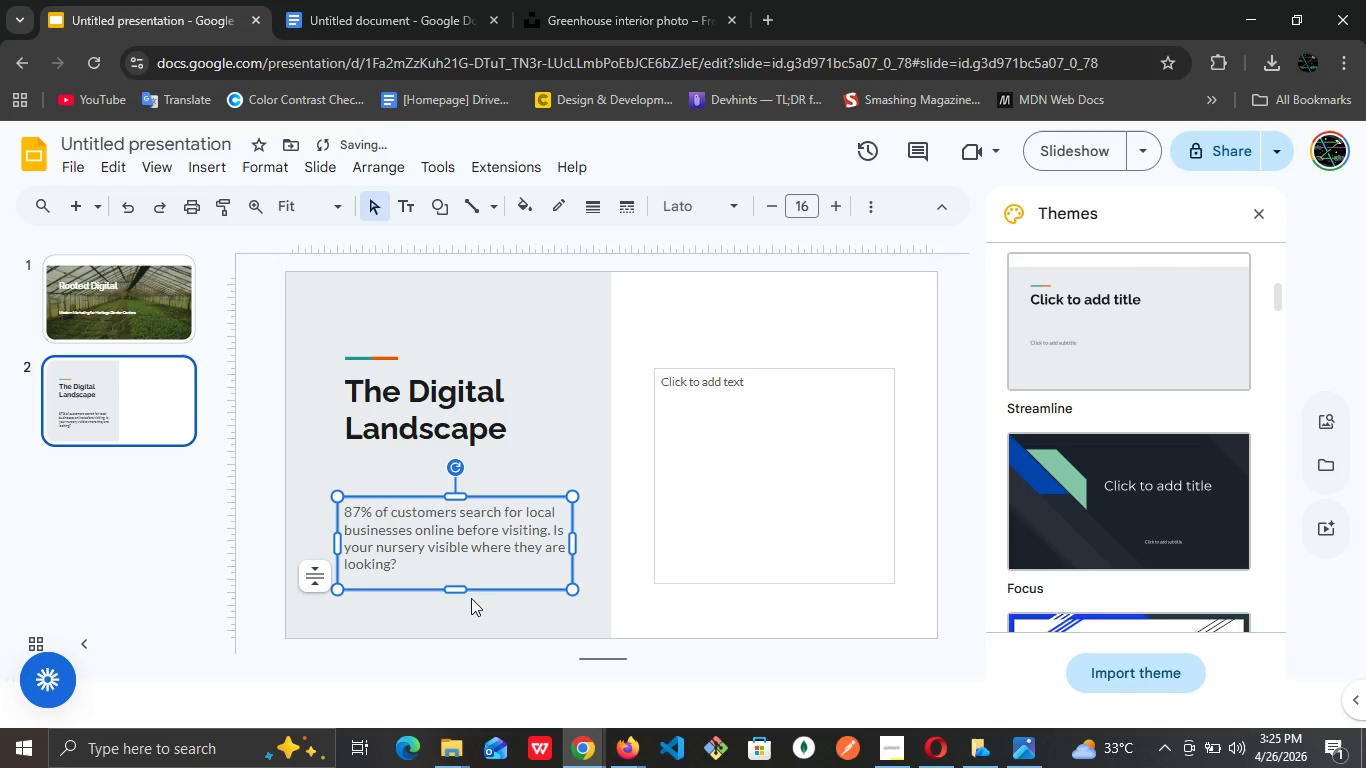 
left_click_drag(start_coordinate=[461, 587], to_coordinate=[455, 581])
 